 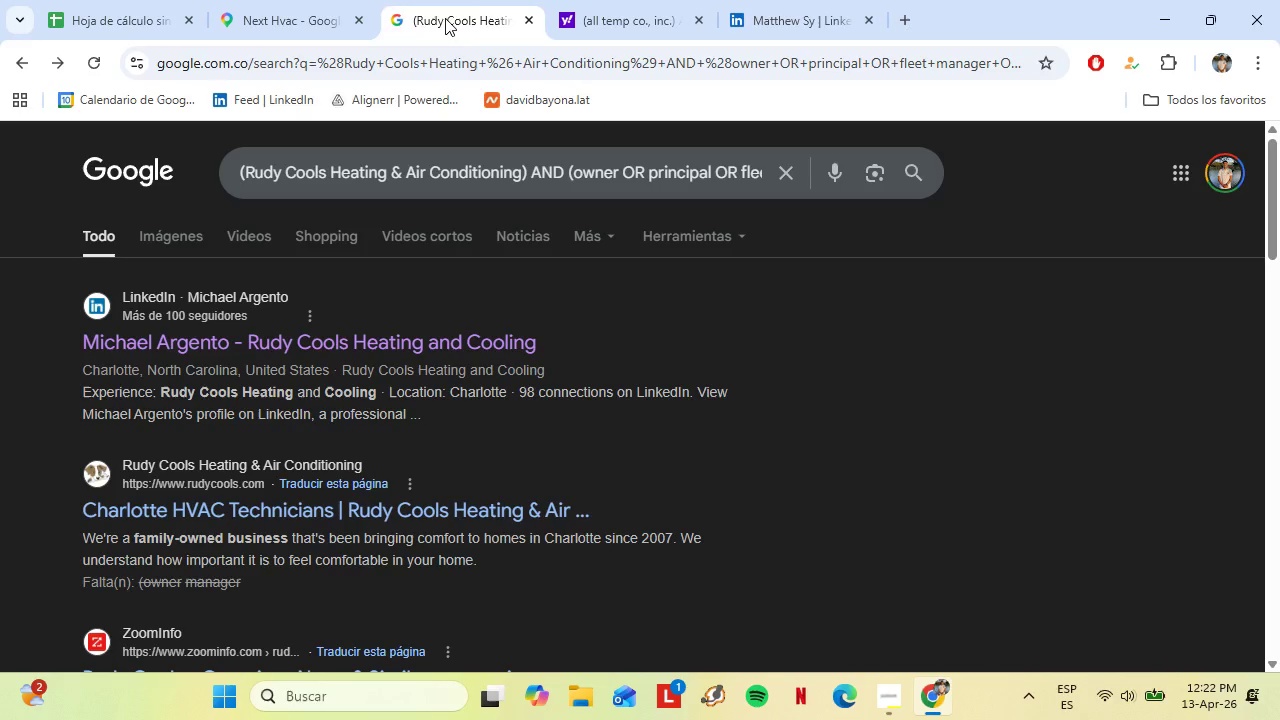 
left_click([317, 0])
 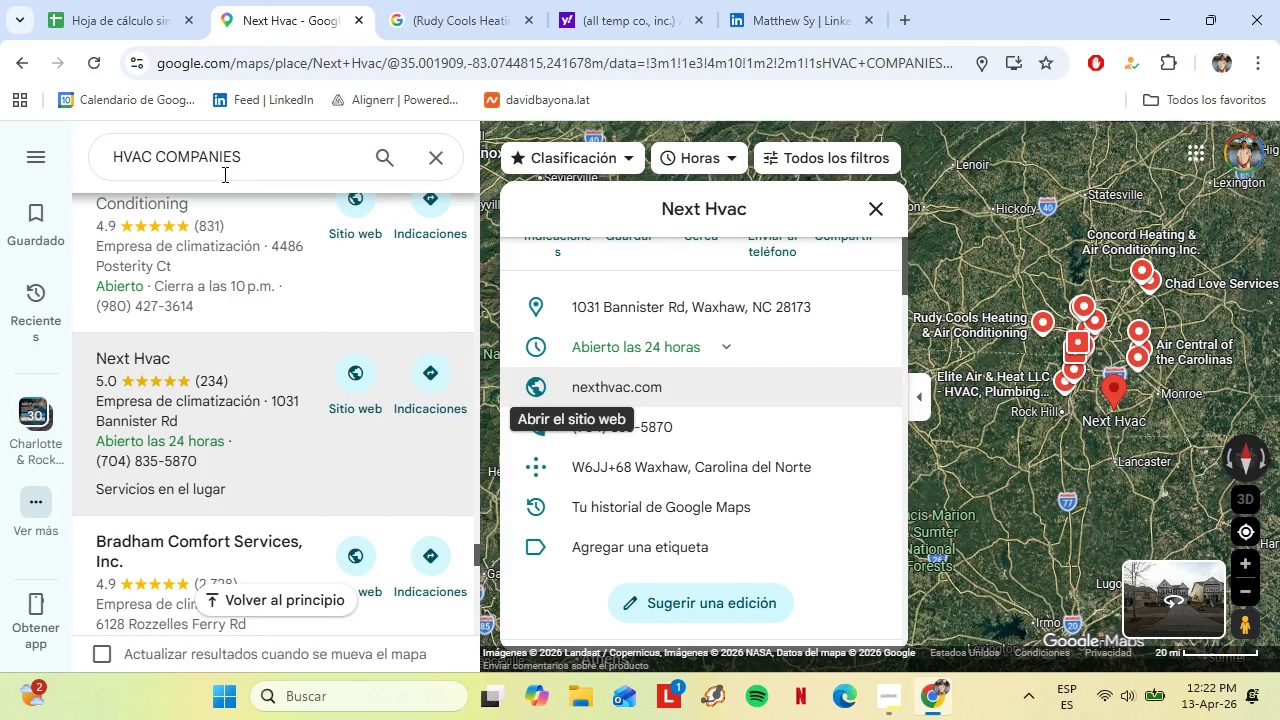 
left_click([193, 370])
 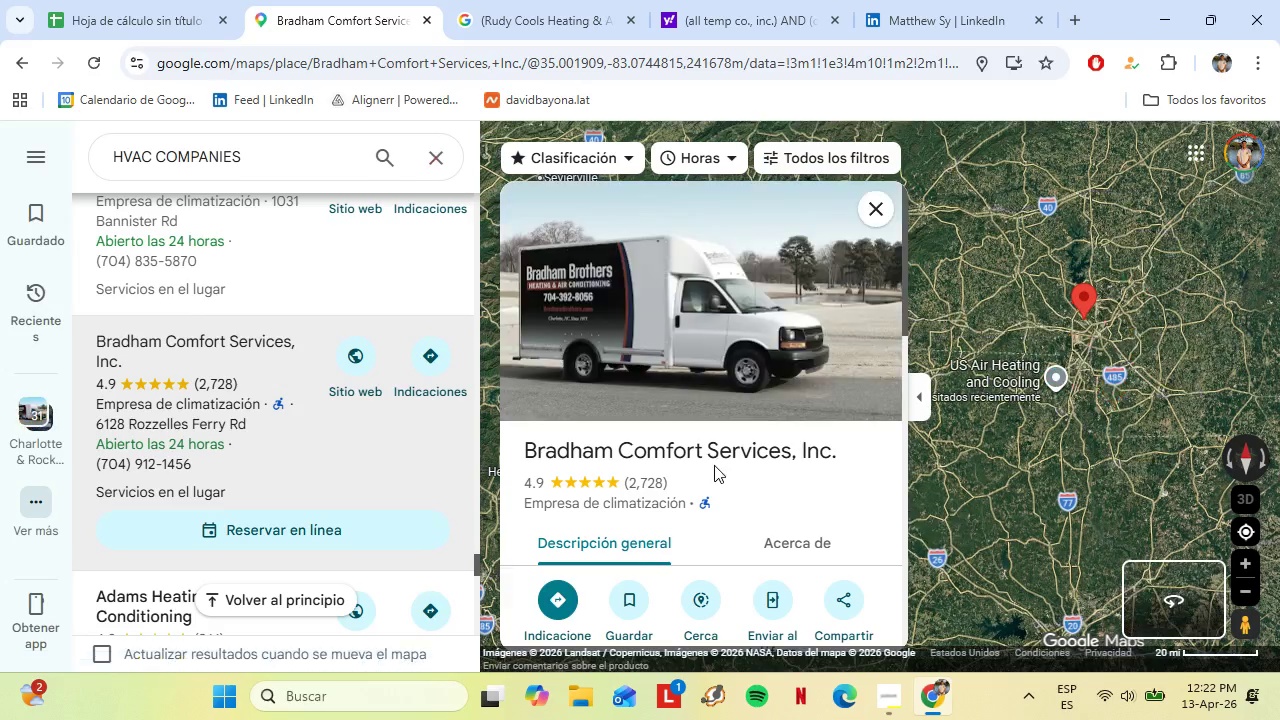 
scroll: coordinate [714, 465], scroll_direction: down, amount: 3.0
 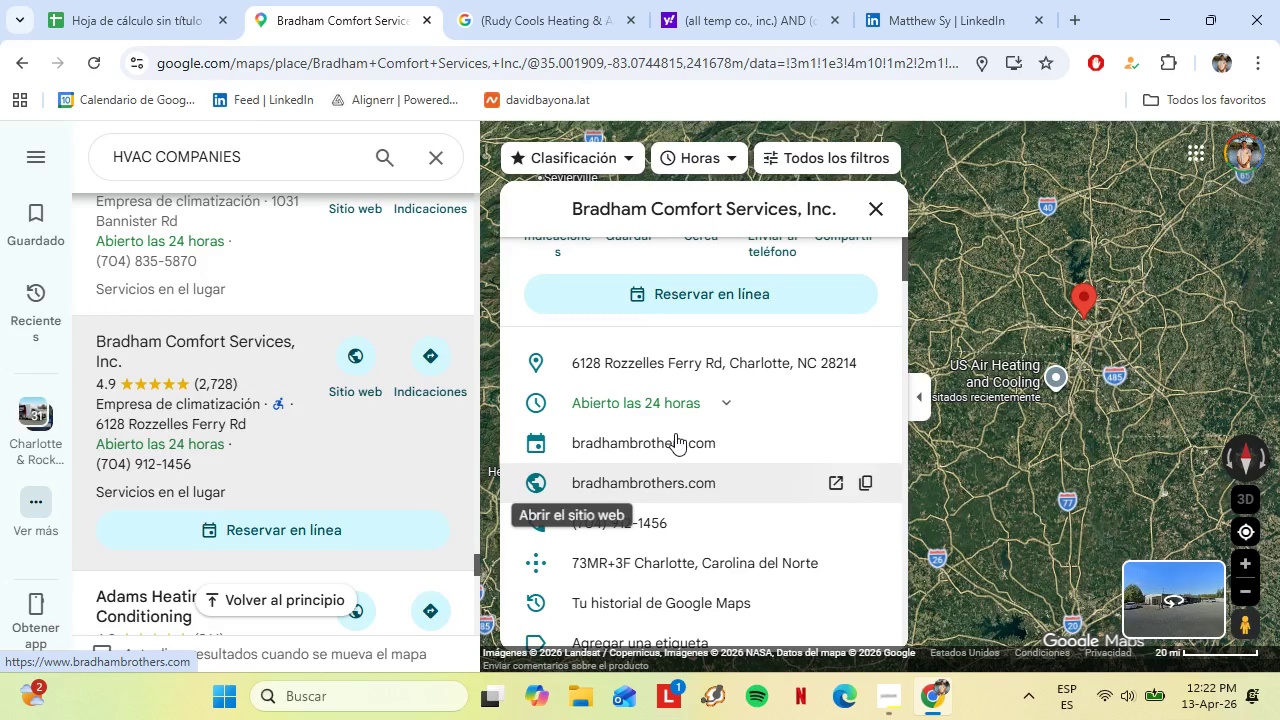 
left_click([682, 485])
 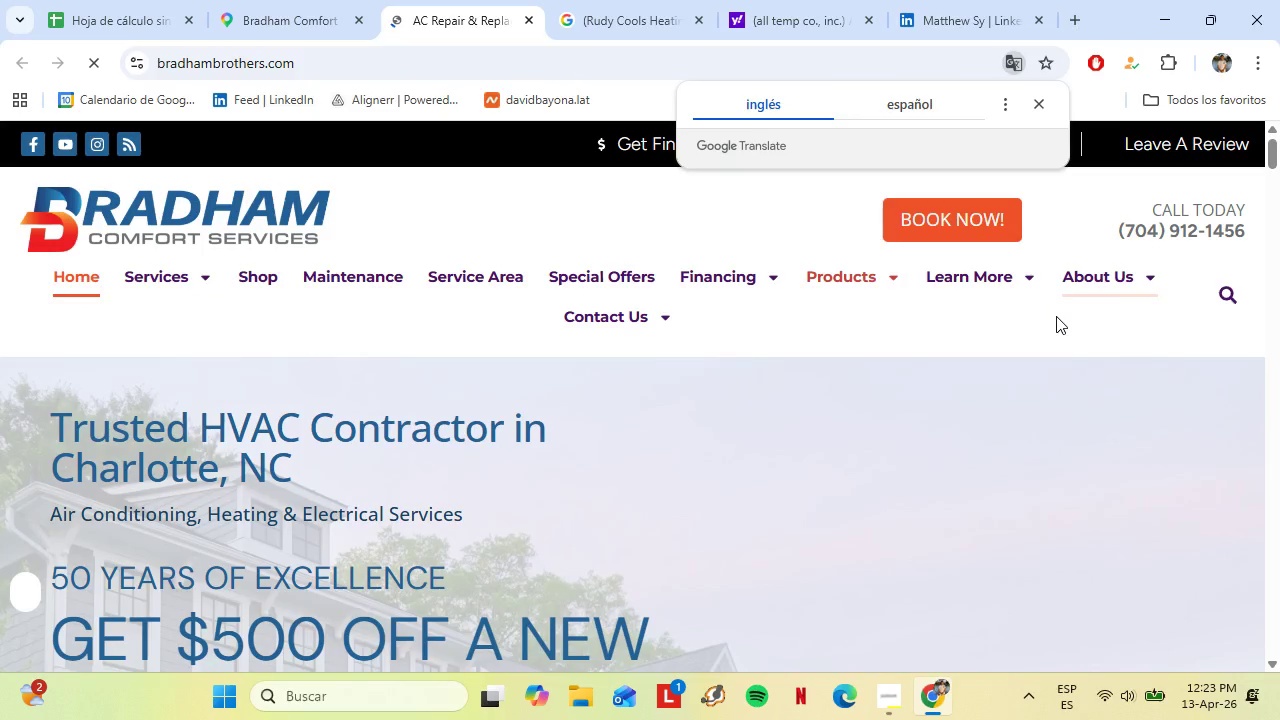 
wait(5.45)
 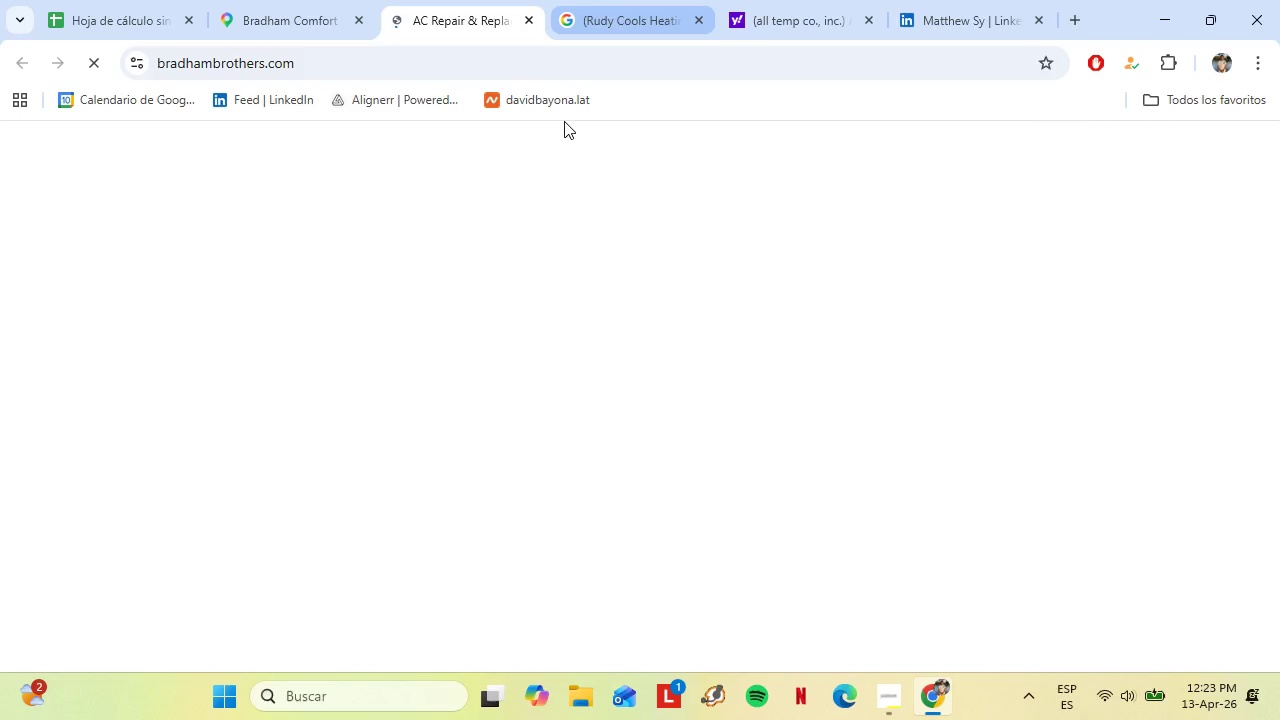 
left_click([1089, 280])
 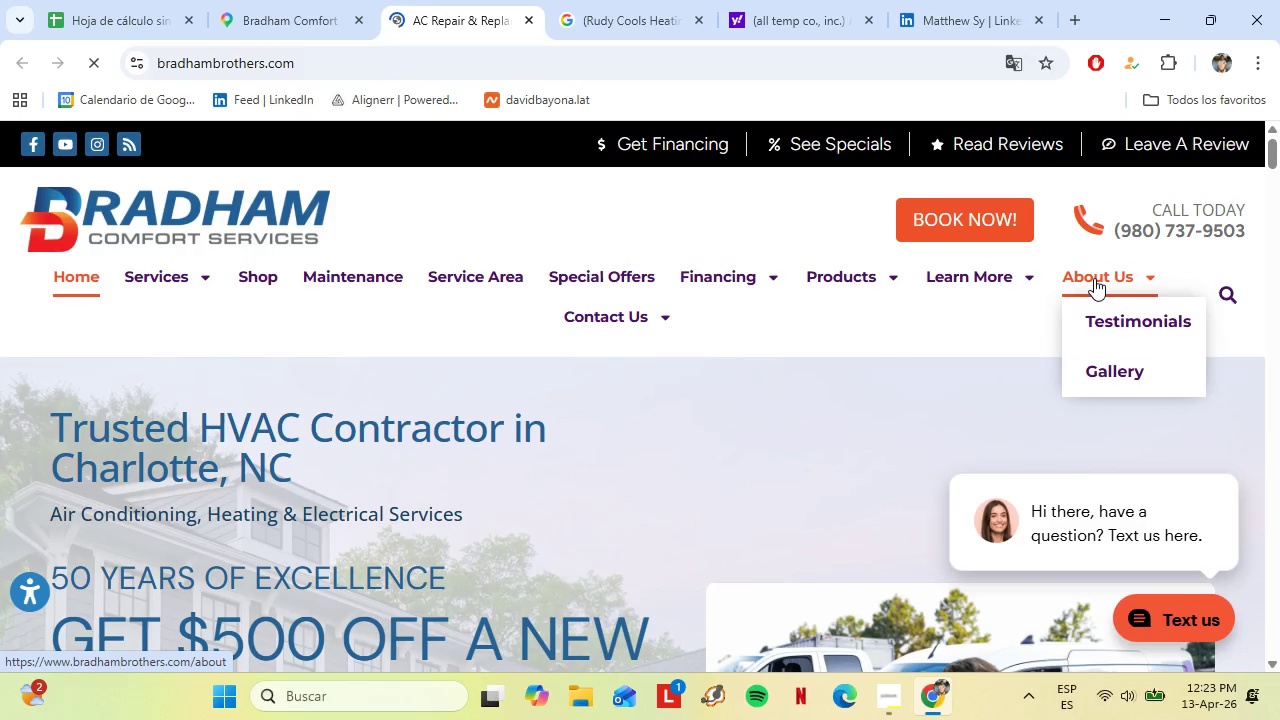 
wait(6.42)
 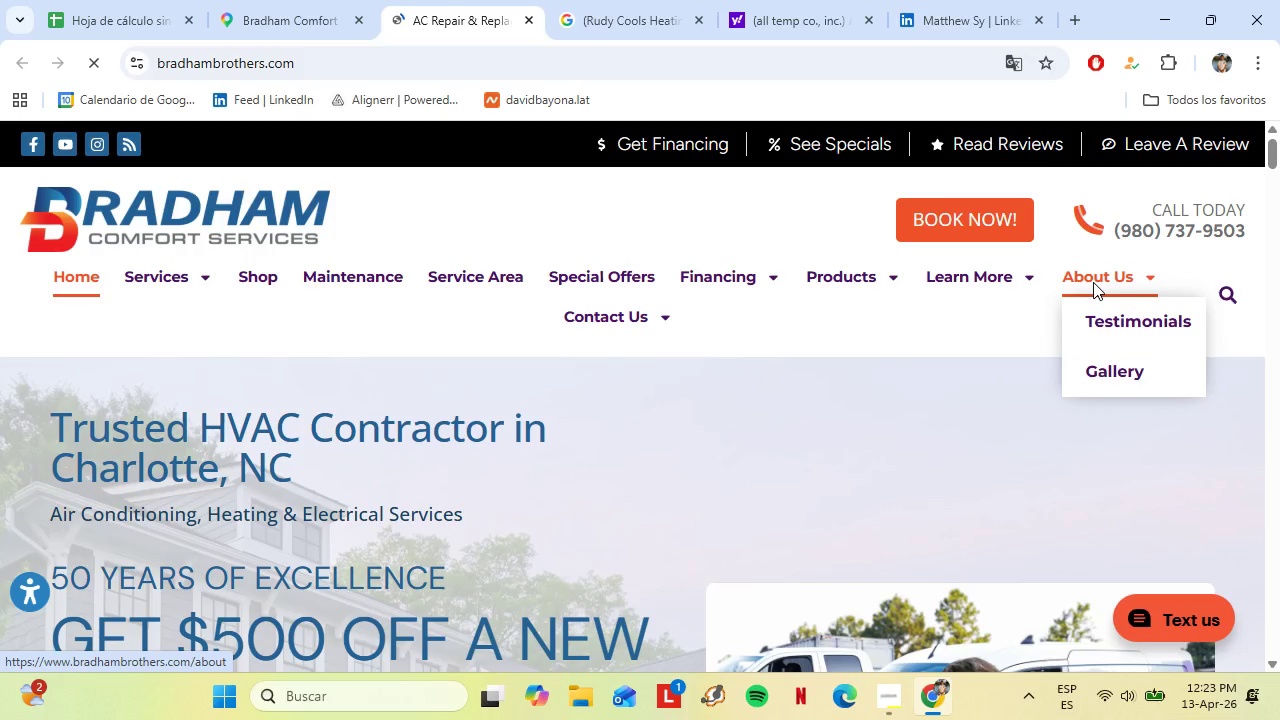 
scroll: coordinate [599, 411], scroll_direction: down, amount: 5.0
 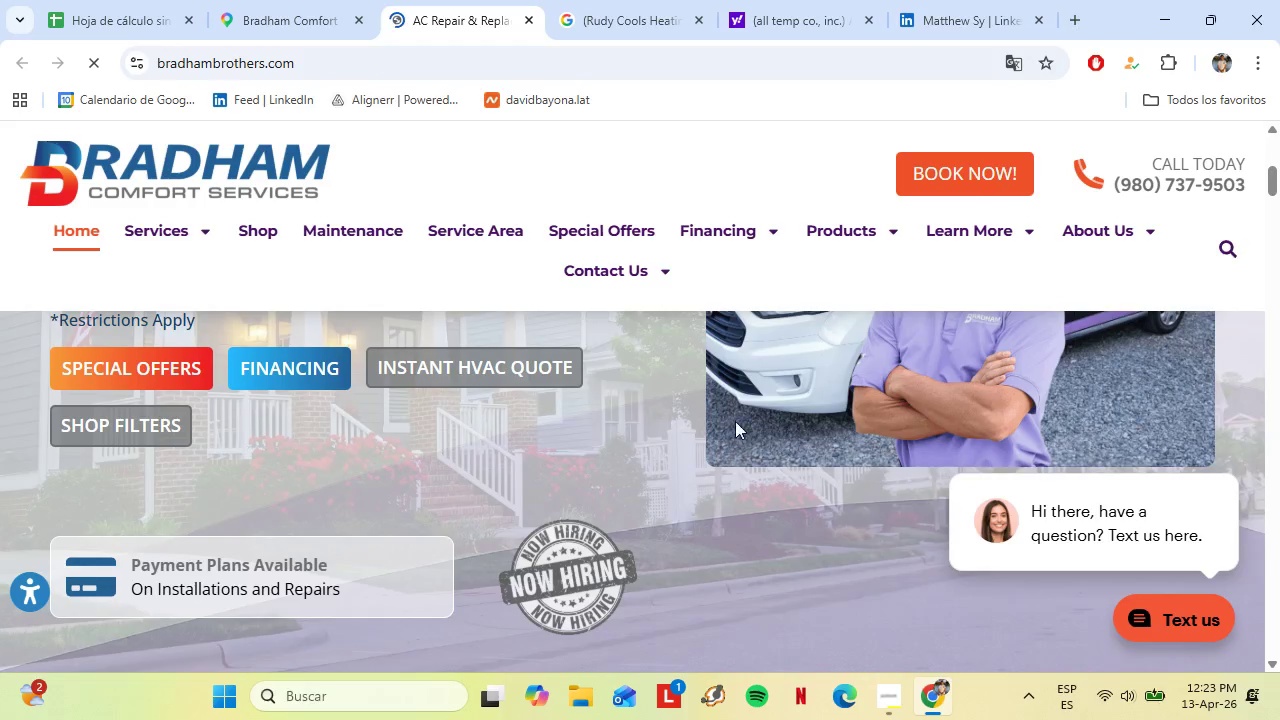 
scroll: coordinate [751, 417], scroll_direction: up, amount: 6.0
 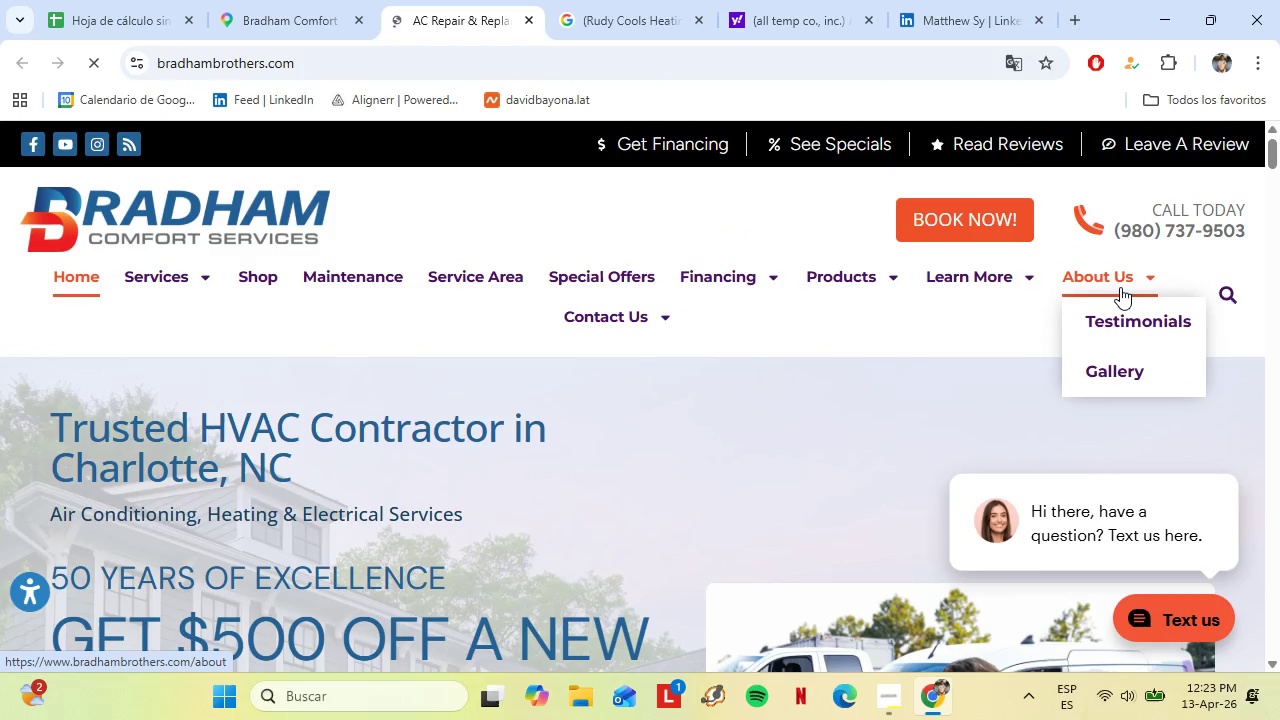 
left_click([1113, 282])
 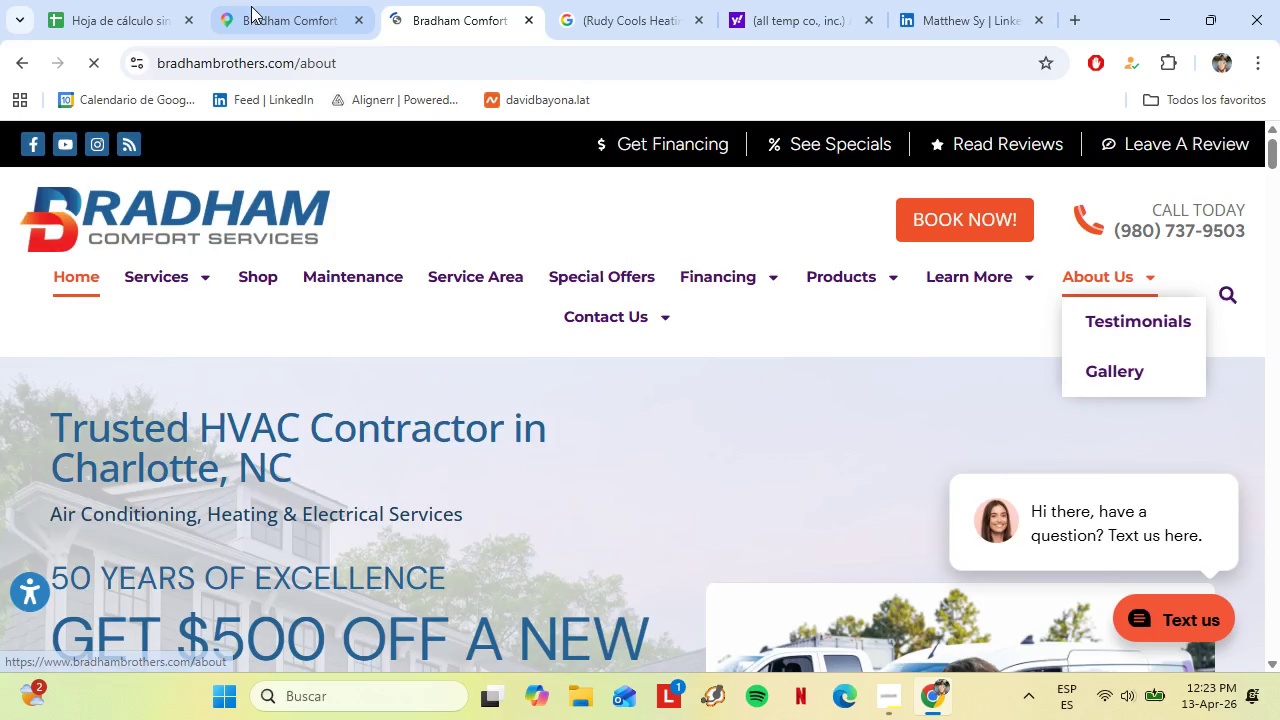 
double_click([680, 194])
 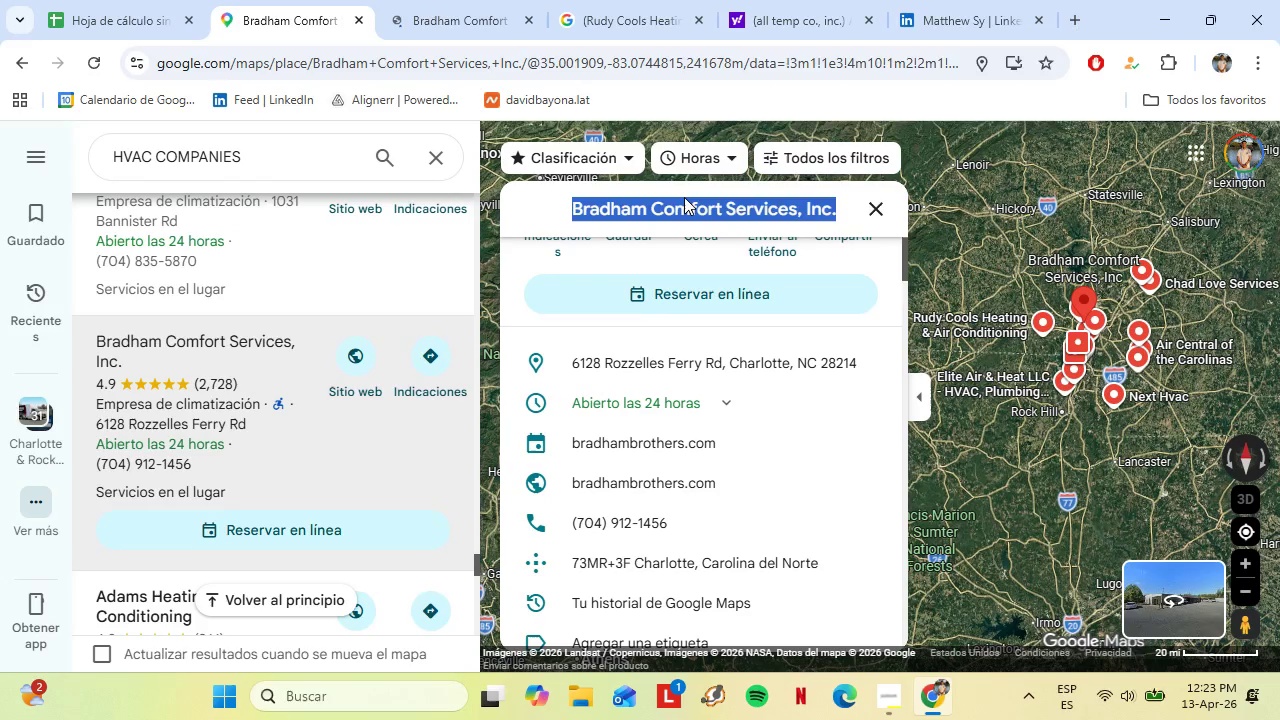 
triple_click([681, 194])
 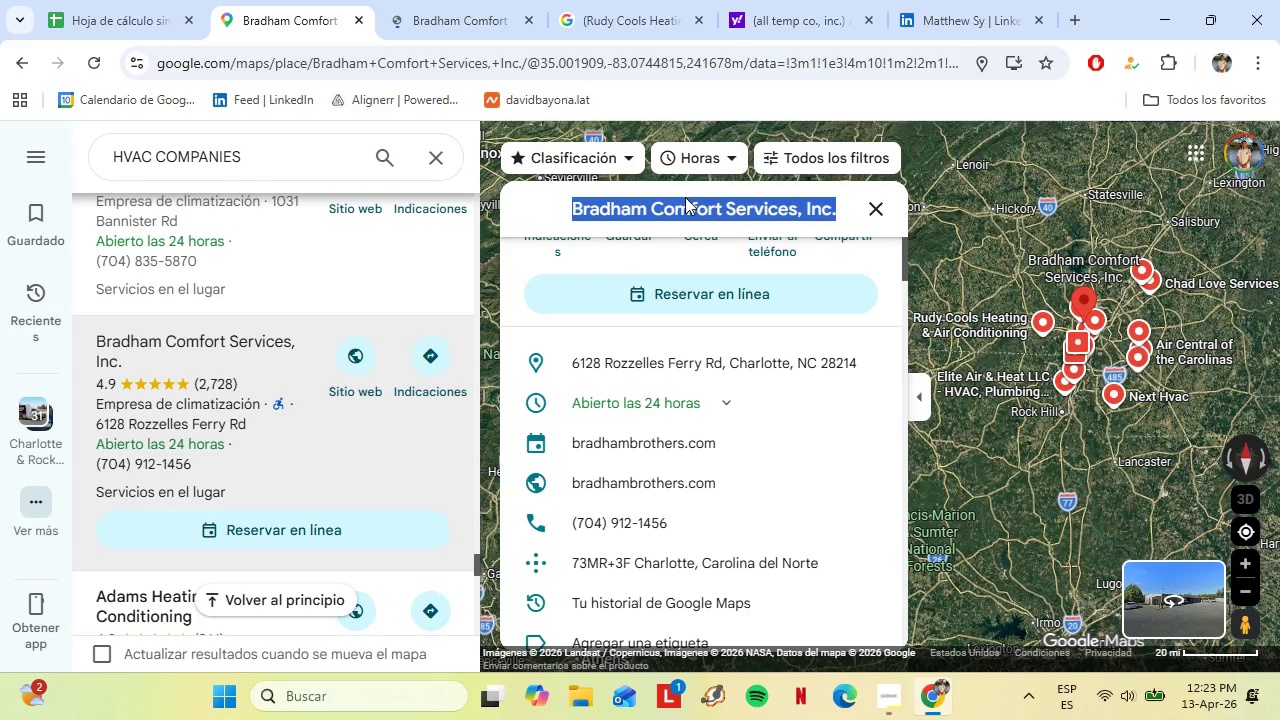 
right_click([690, 202])
 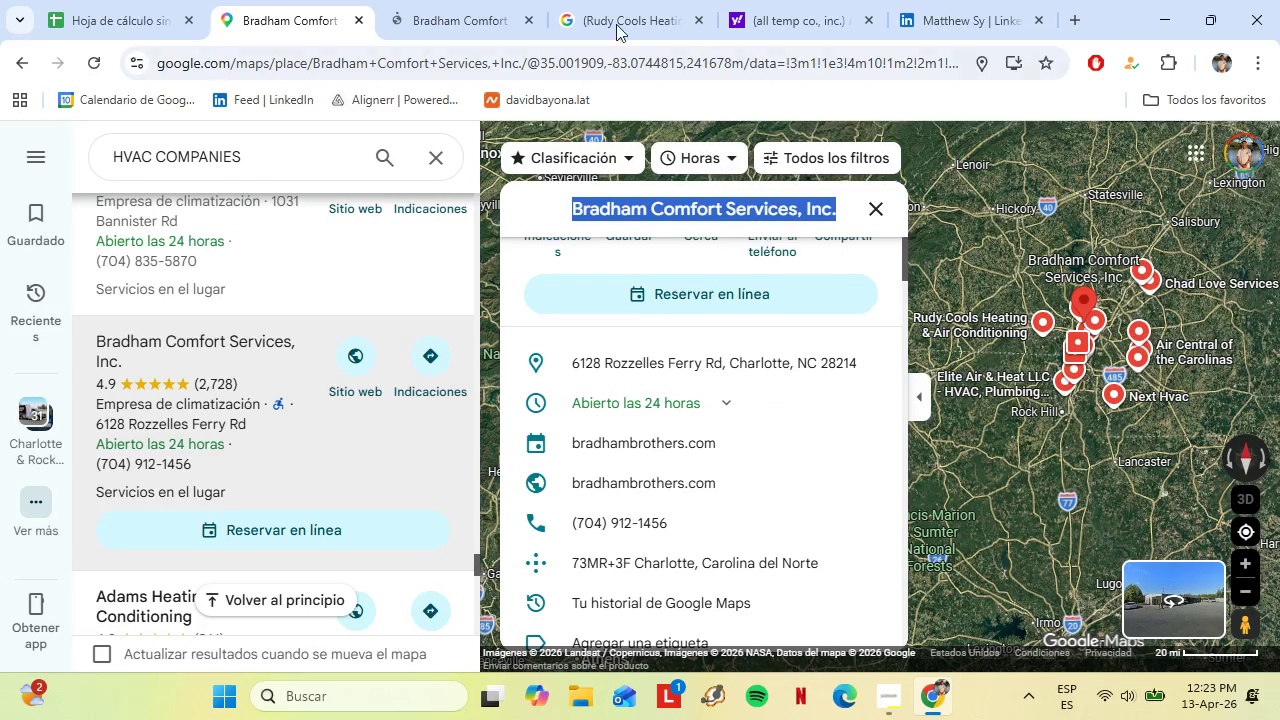 
double_click([580, 0])
 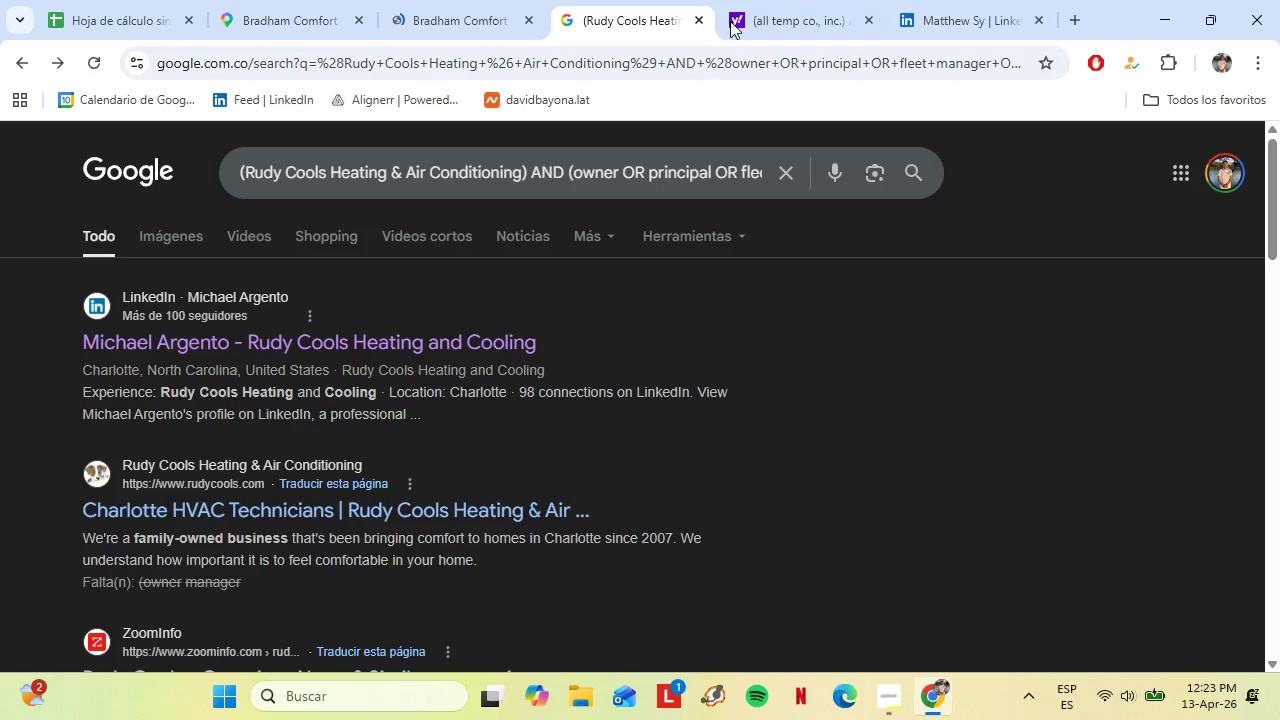 
mouse_move([714, 7])
 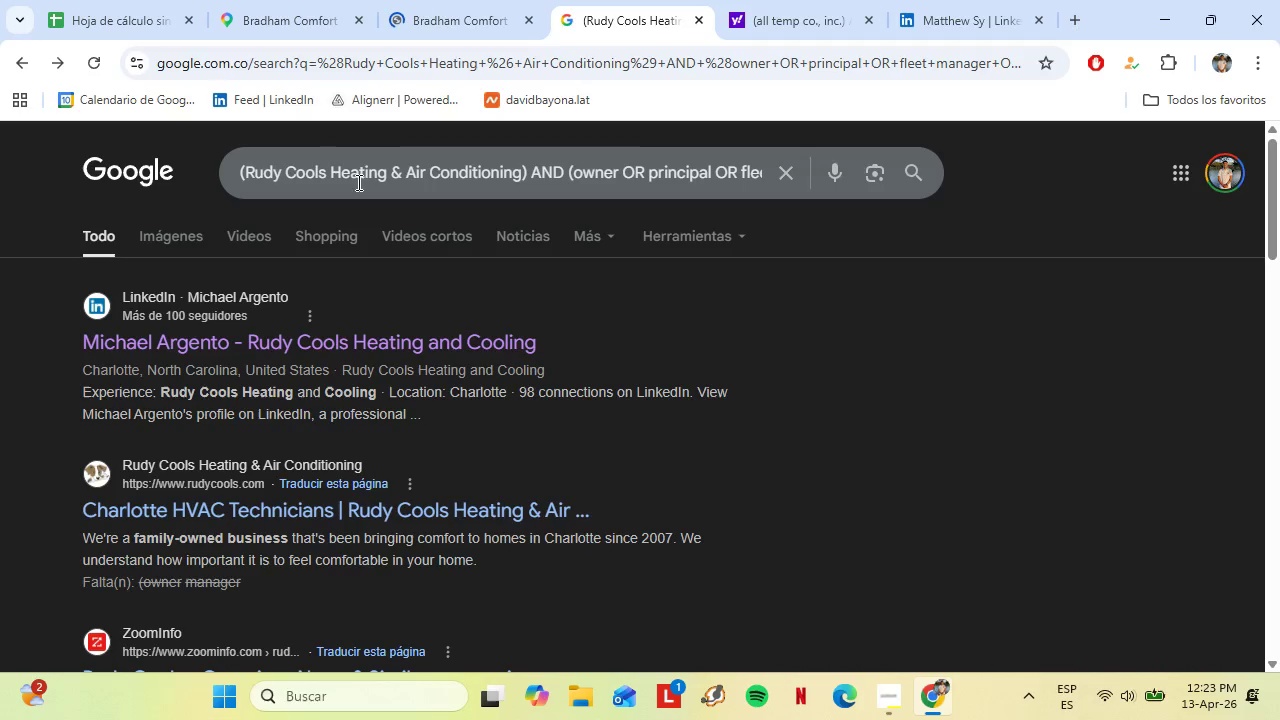 
left_click([363, 175])
 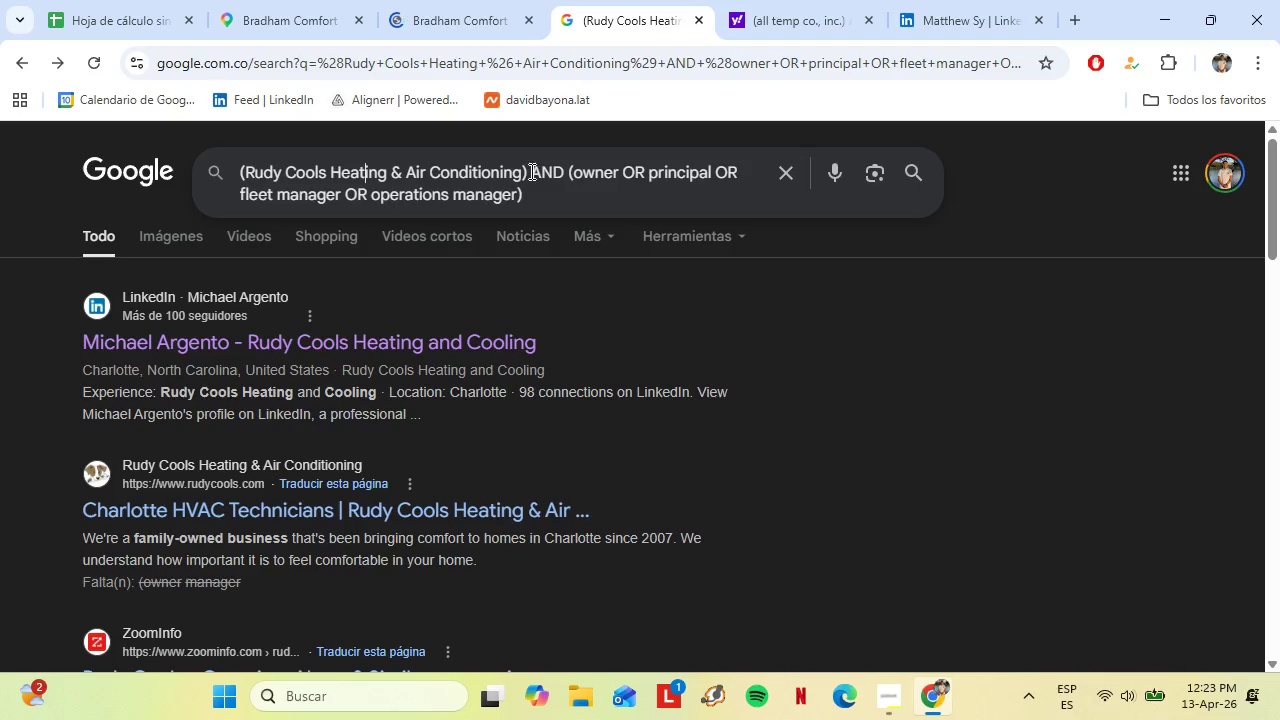 
left_click_drag(start_coordinate=[524, 170], to_coordinate=[245, 165])
 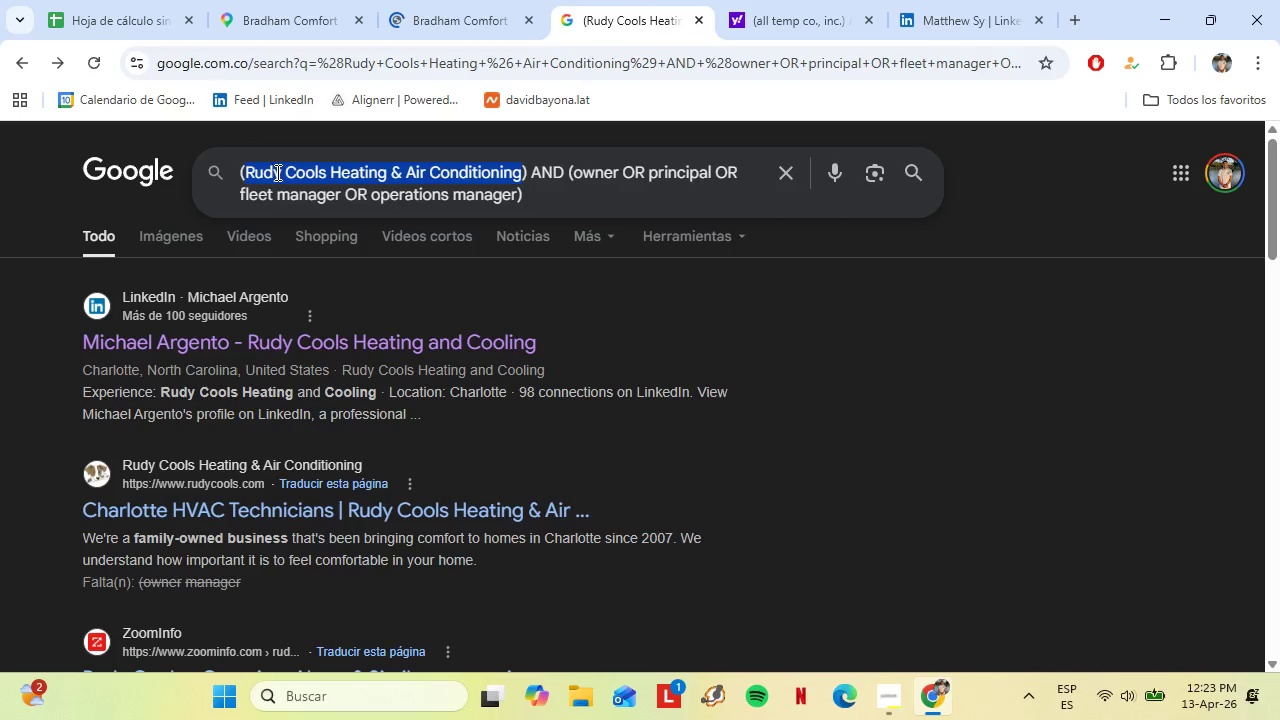 
right_click([276, 172])
 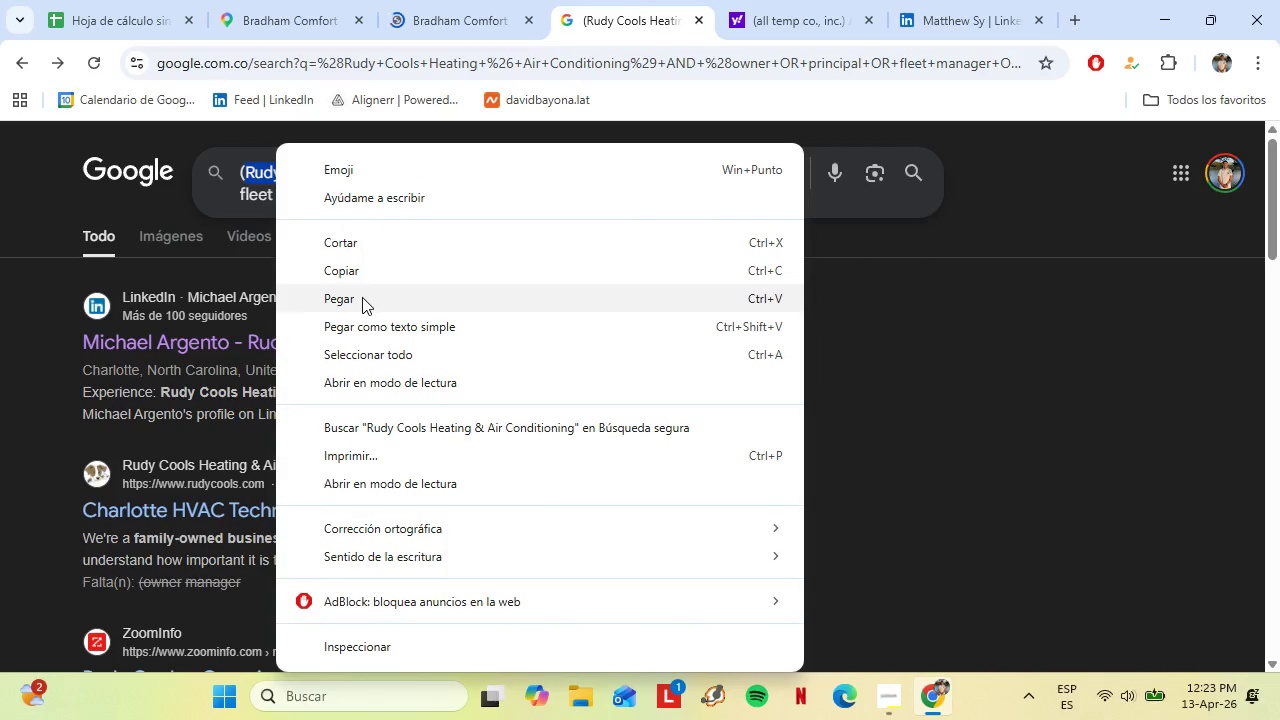 
left_click([362, 296])
 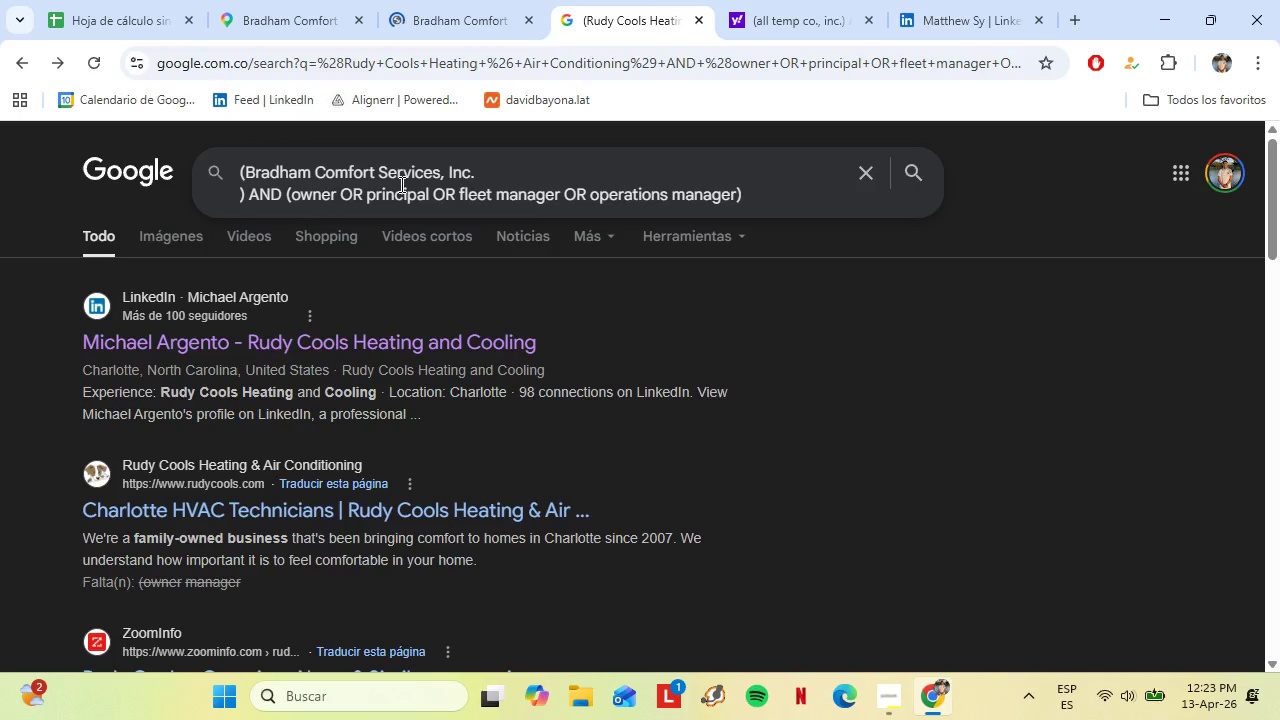 
key(Backspace)
 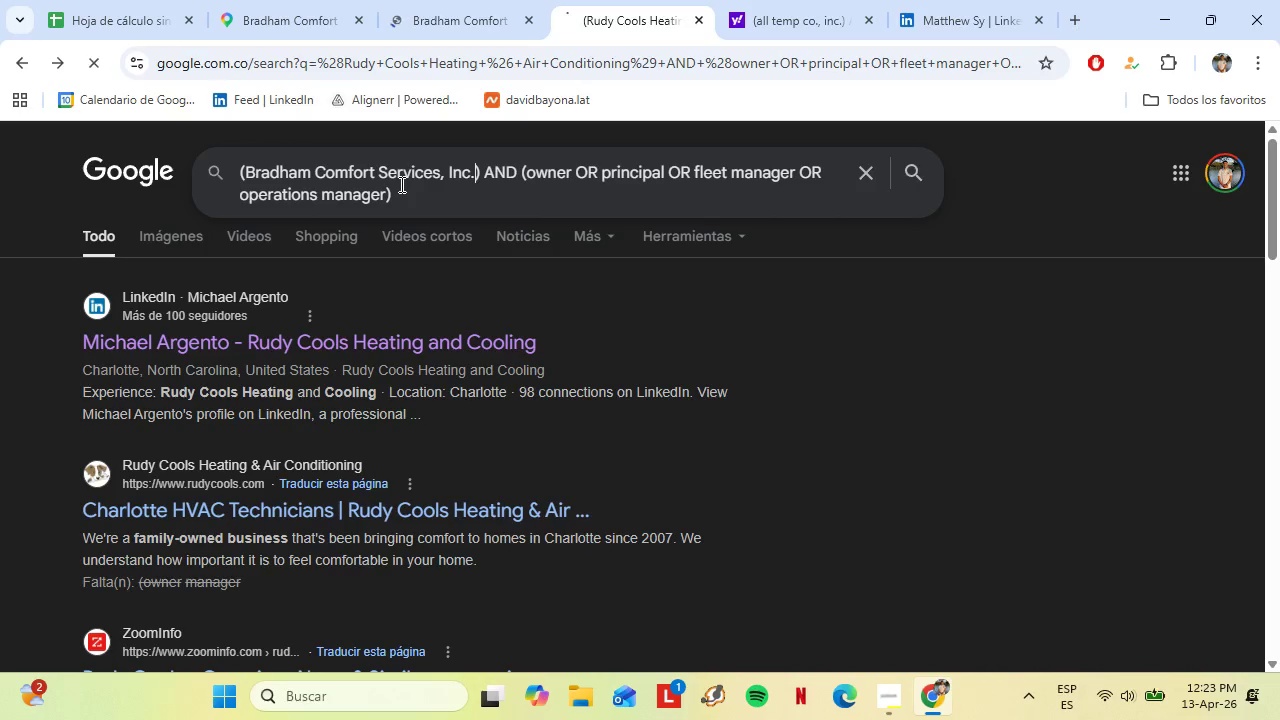 
key(Enter)
 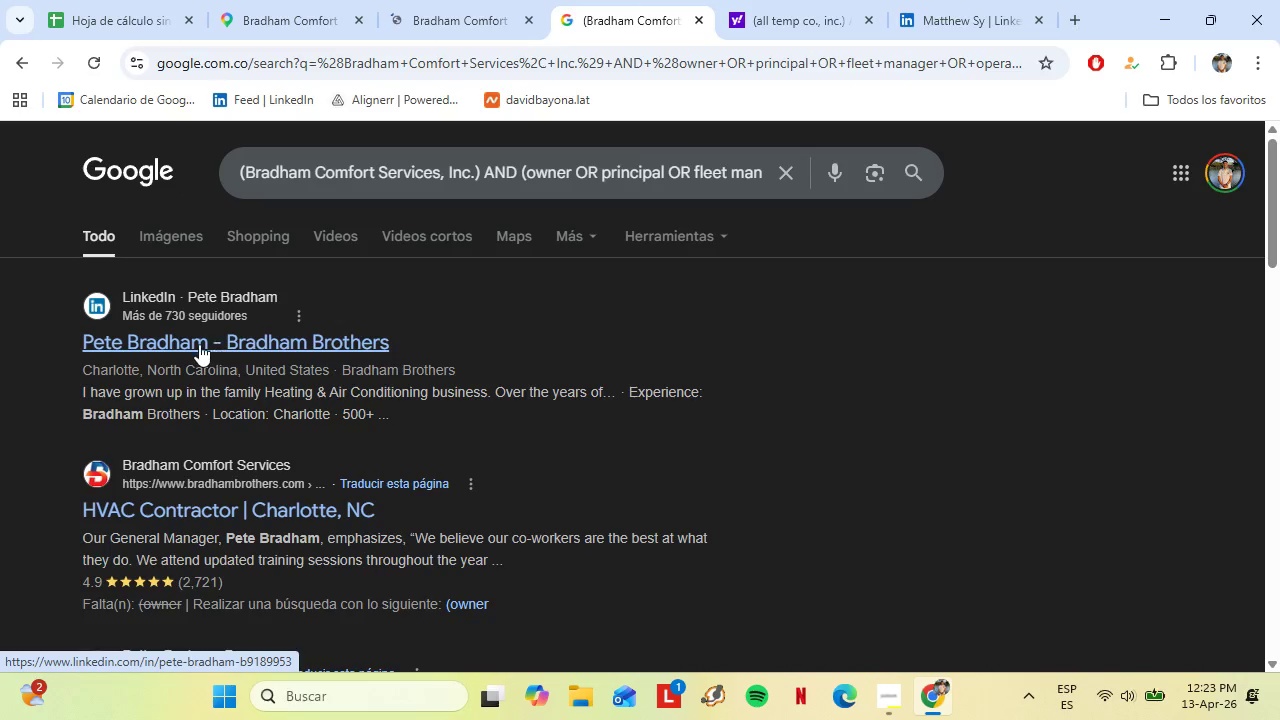 
right_click([192, 344])
 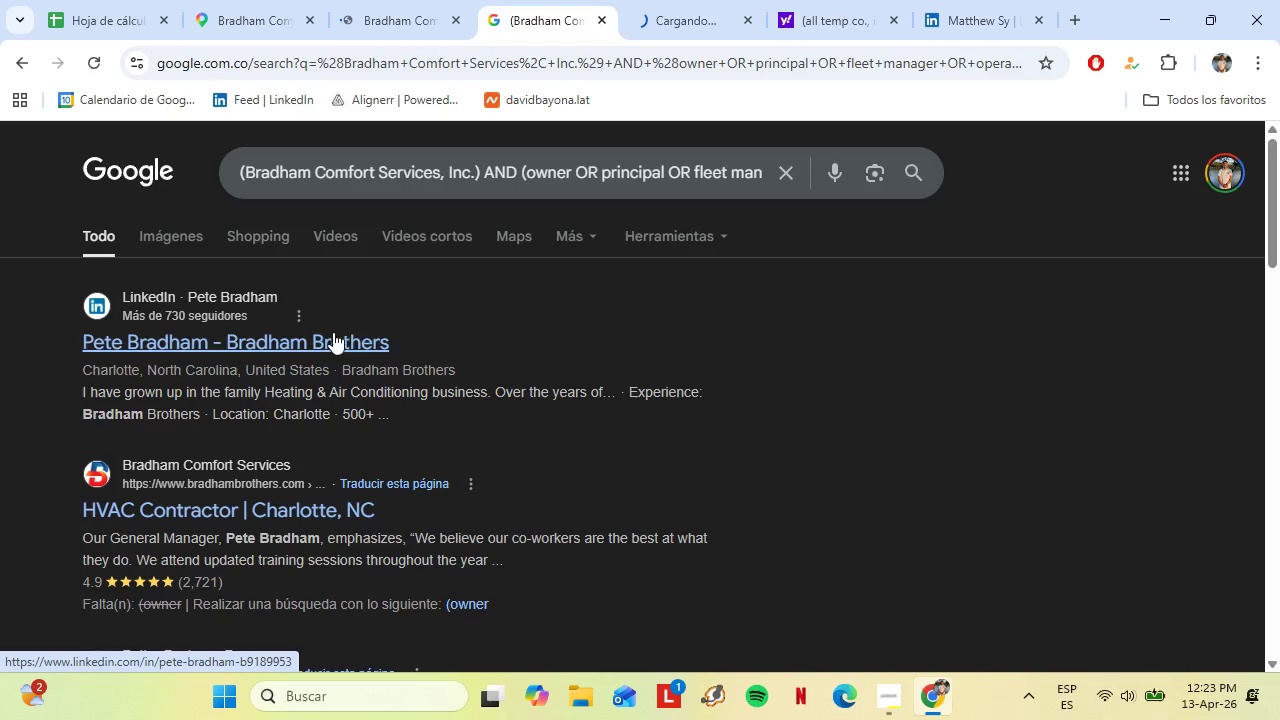 
left_click([379, 0])
 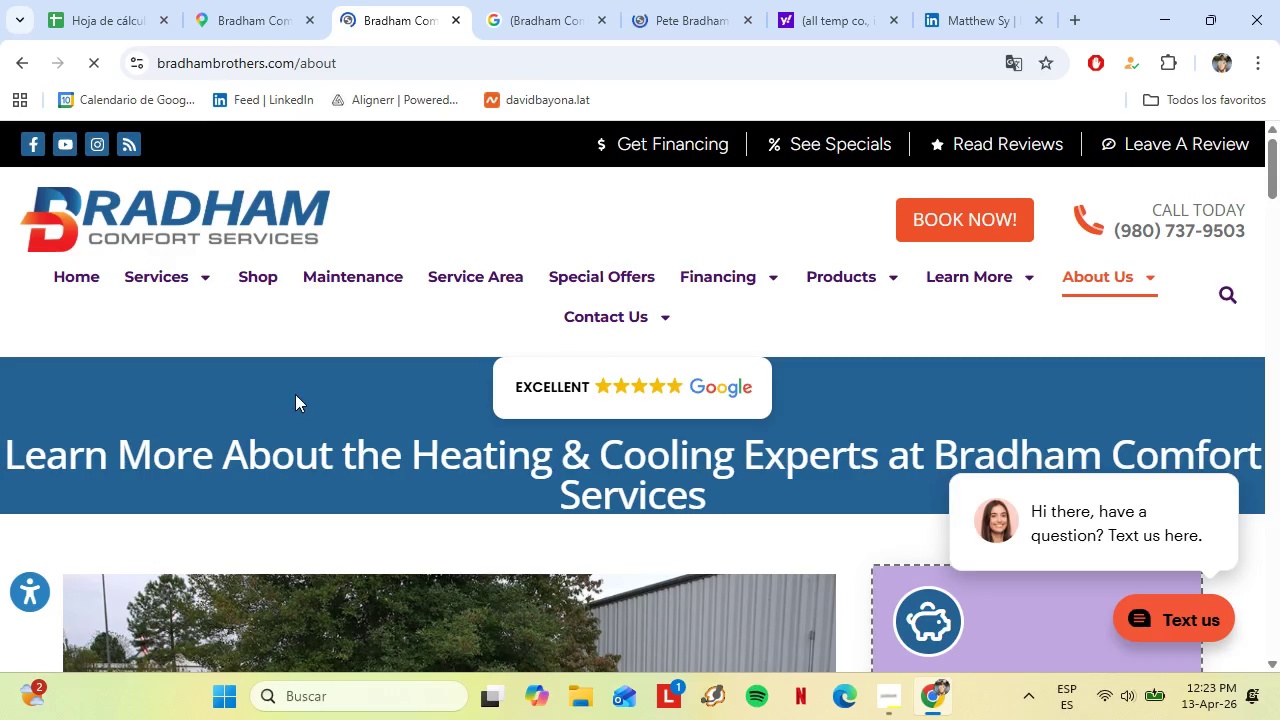 
scroll: coordinate [542, 459], scroll_direction: down, amount: 15.0
 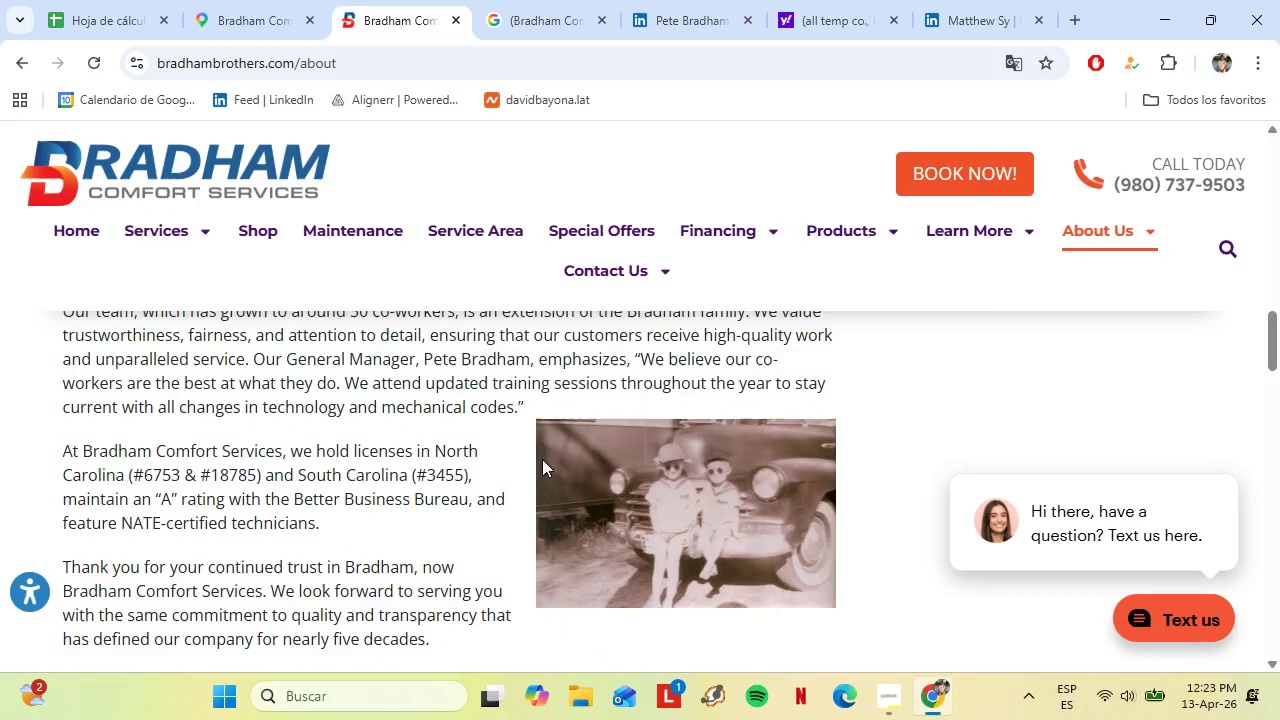 
scroll: coordinate [542, 459], scroll_direction: up, amount: 18.0
 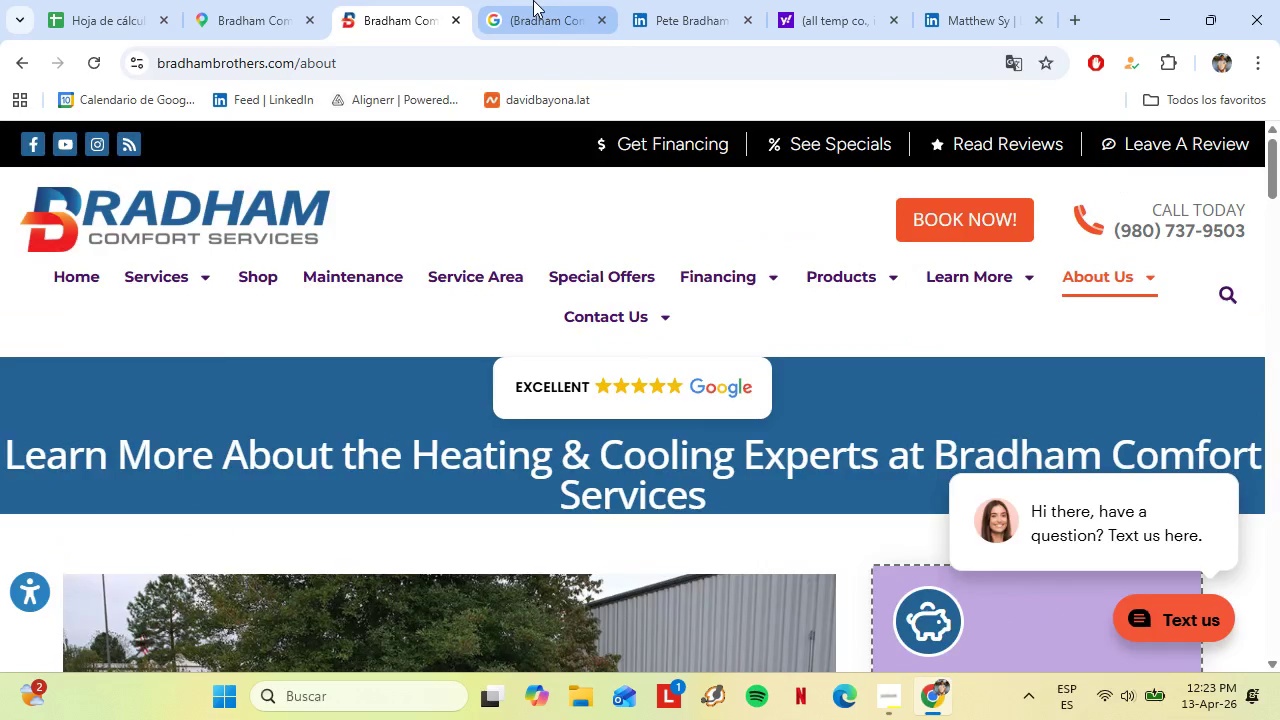 
left_click([533, 0])
 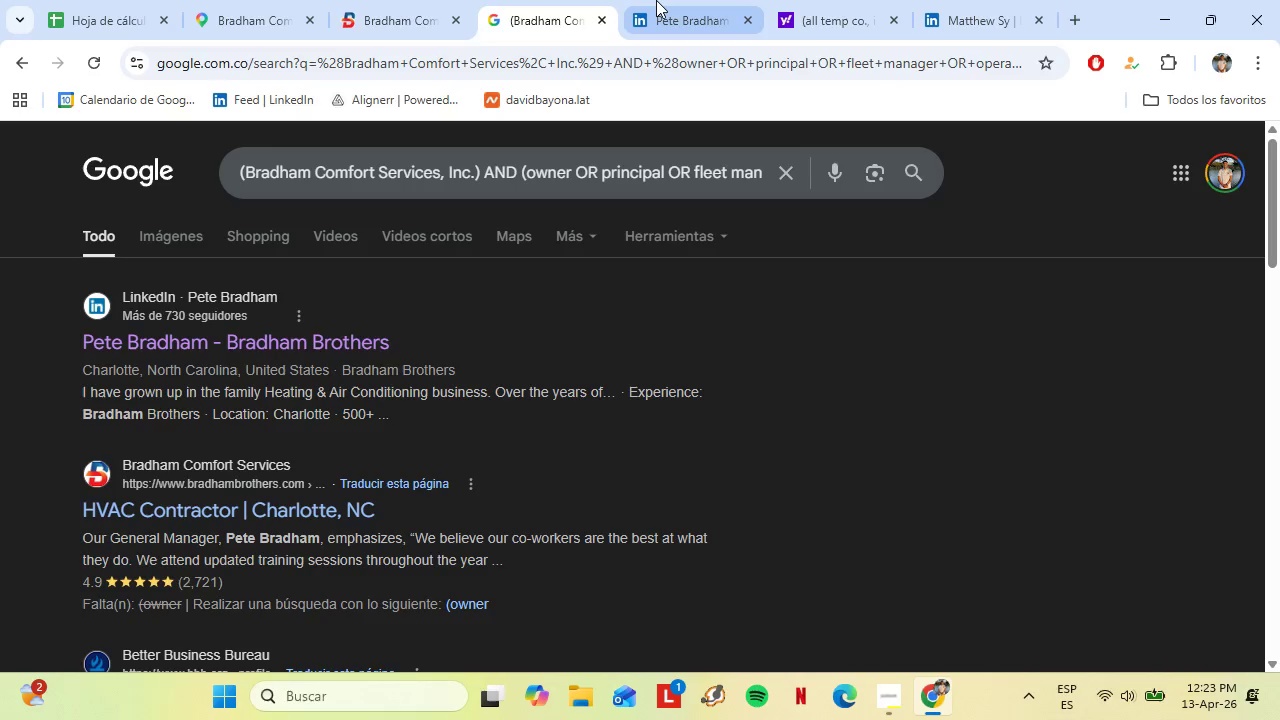 
left_click([656, 0])
 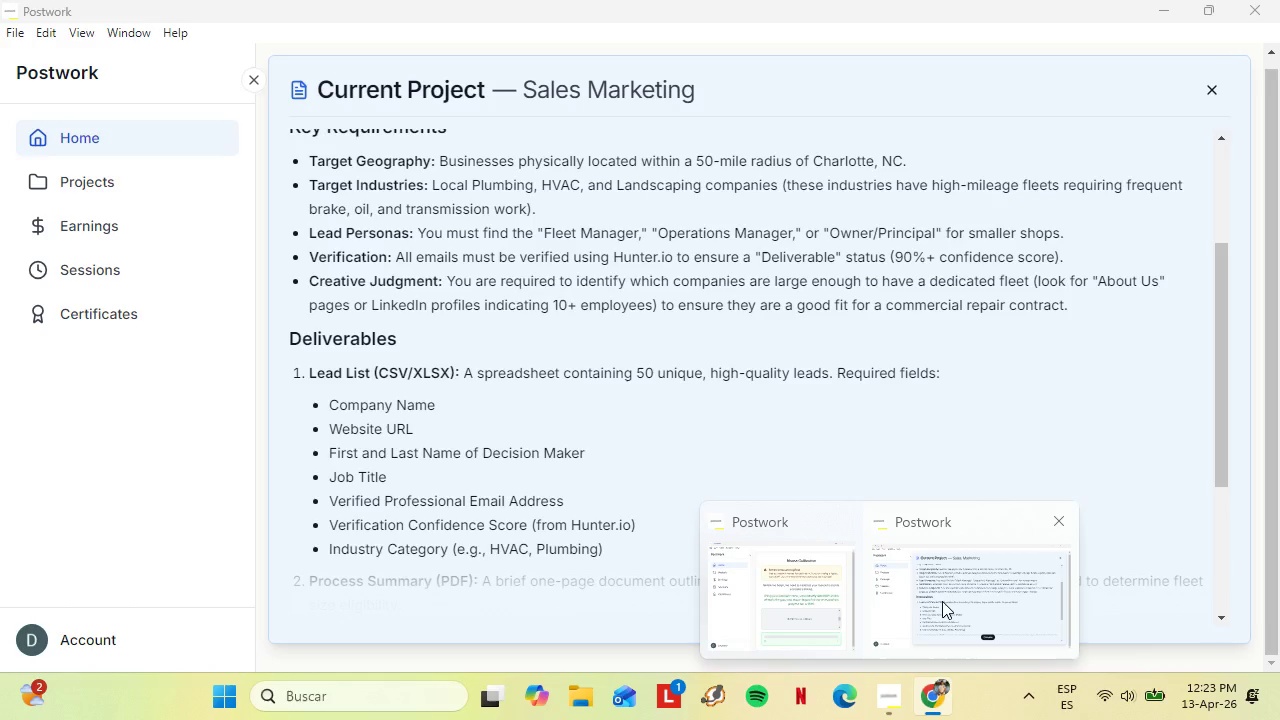 
wait(8.02)
 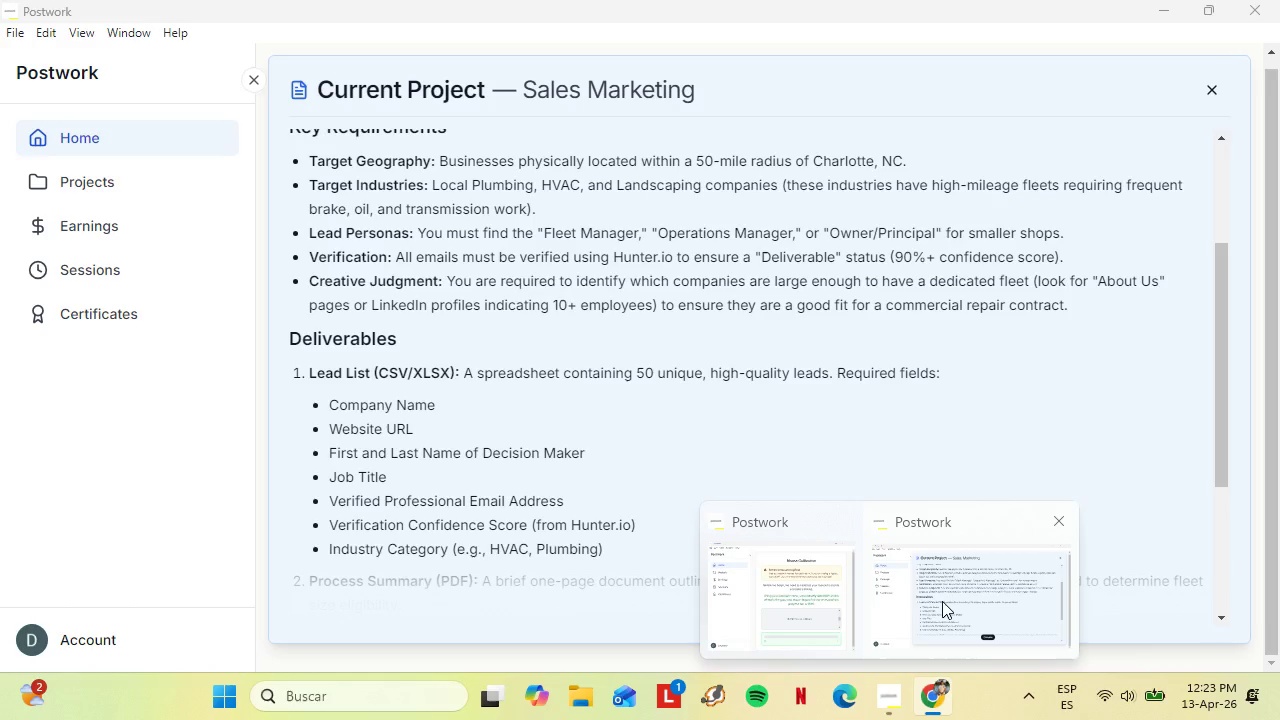 
scroll: coordinate [481, 507], scroll_direction: down, amount: 2.0
 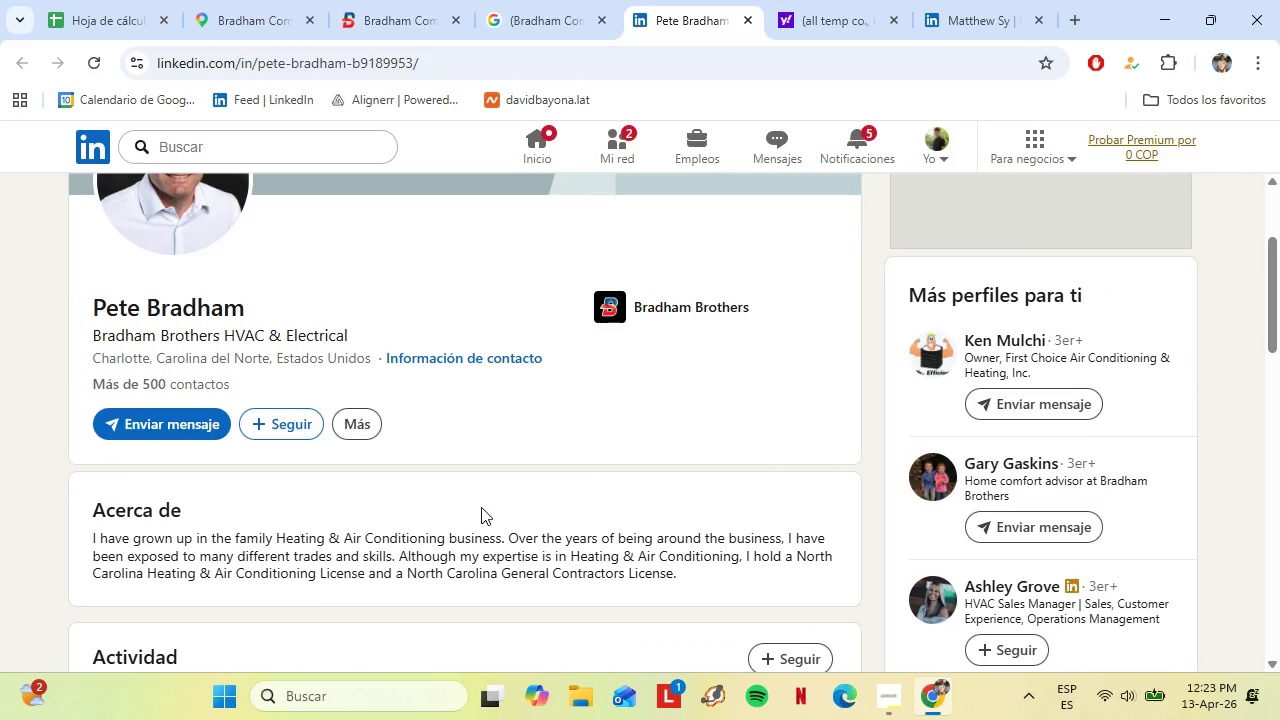 
scroll: coordinate [302, 415], scroll_direction: up, amount: 1.0
 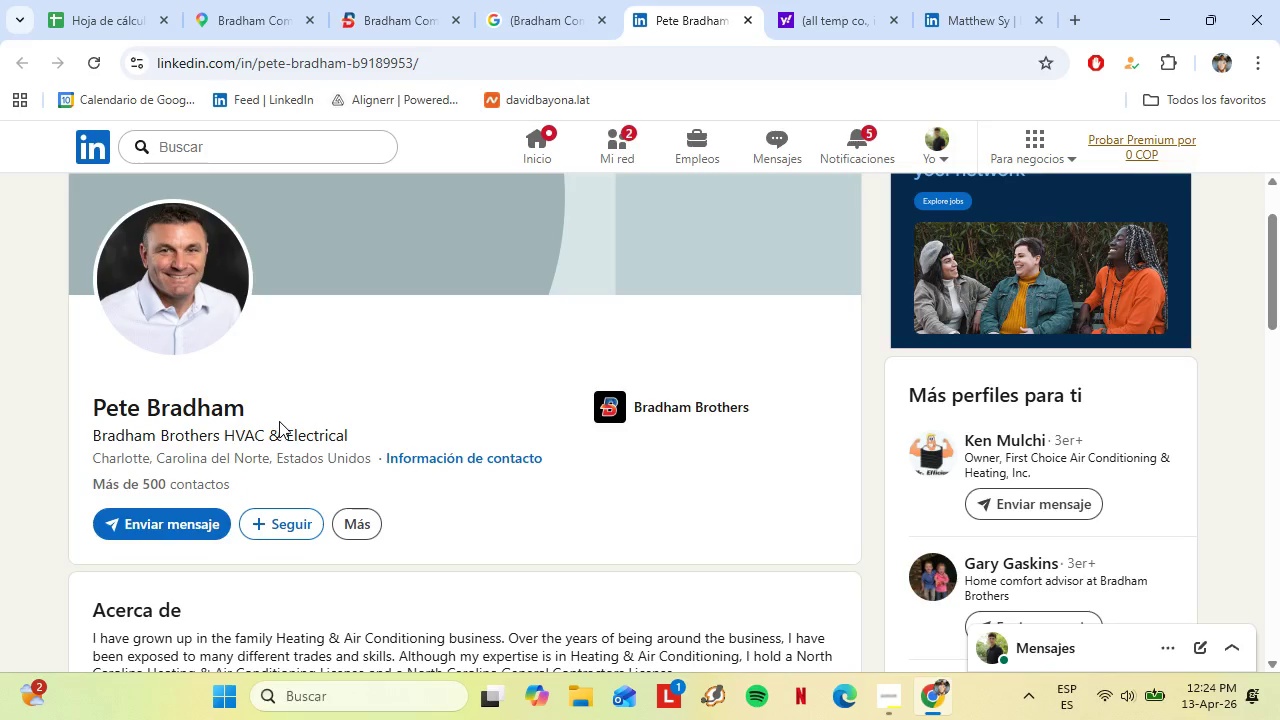 
left_click_drag(start_coordinate=[241, 412], to_coordinate=[264, 401])
 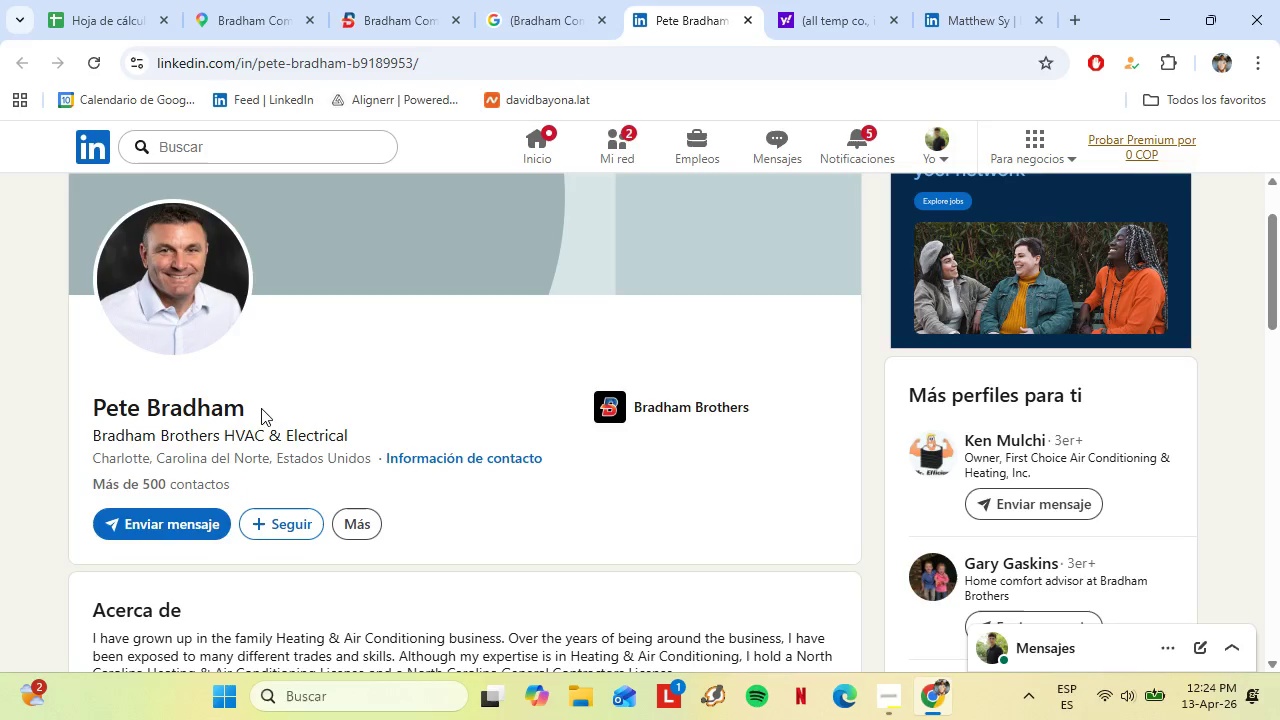 
left_click_drag(start_coordinate=[259, 408], to_coordinate=[95, 408])
 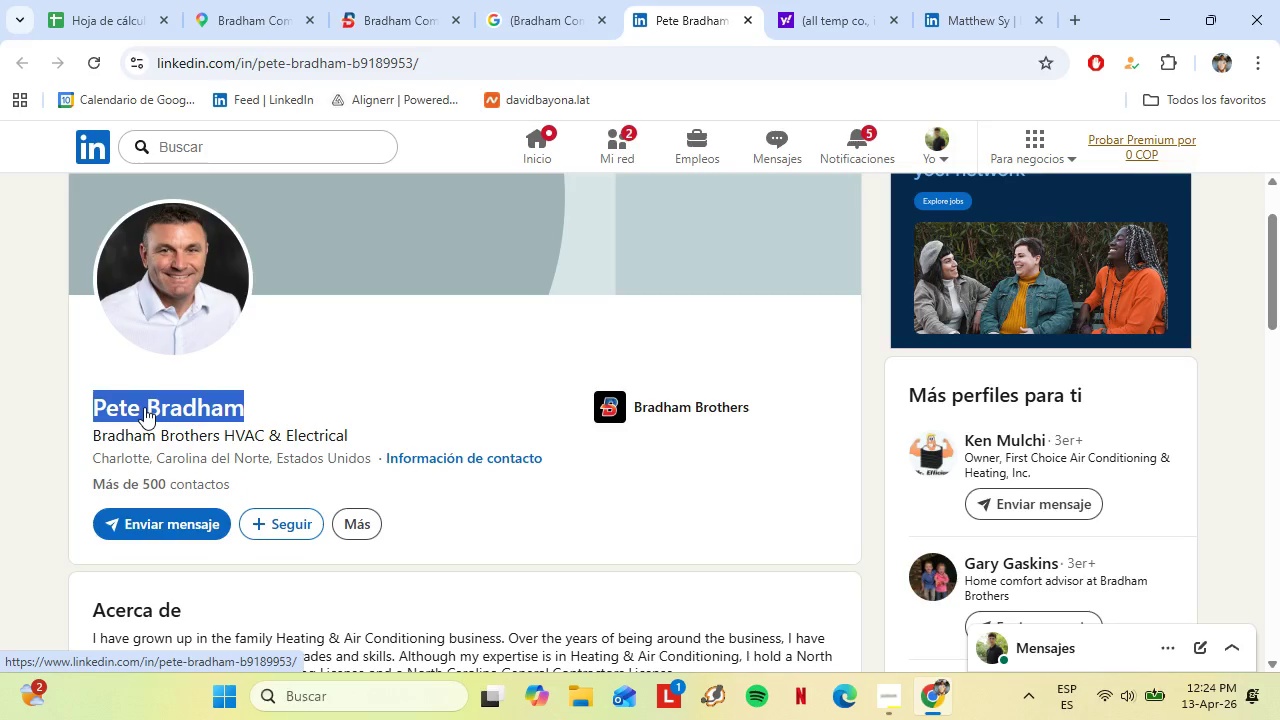 
right_click([144, 407])
 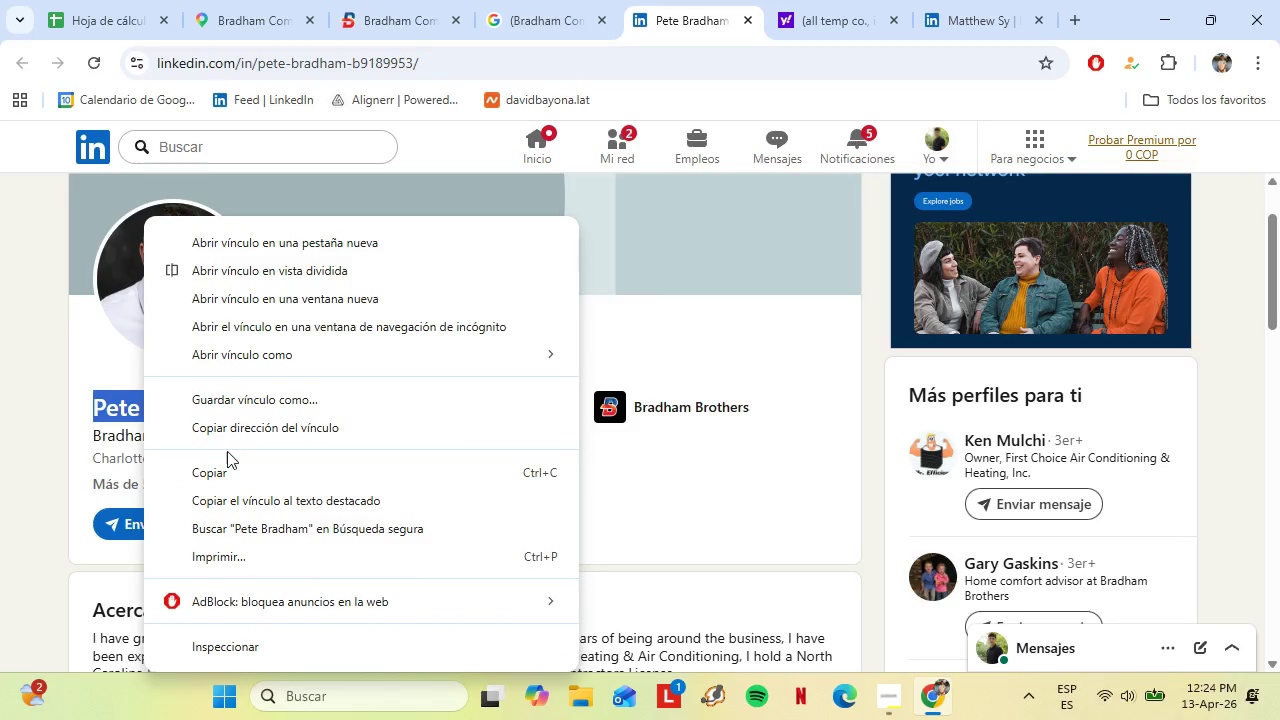 
left_click([232, 464])
 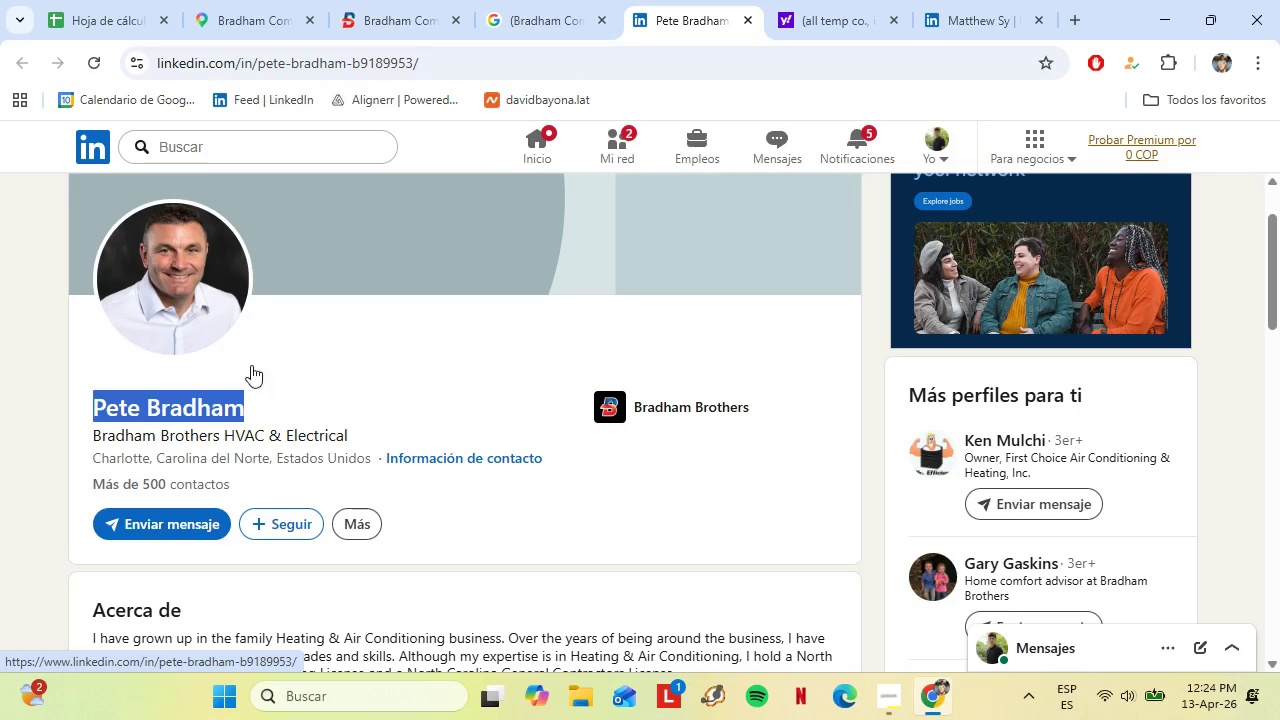 
scroll: coordinate [253, 366], scroll_direction: down, amount: 6.0
 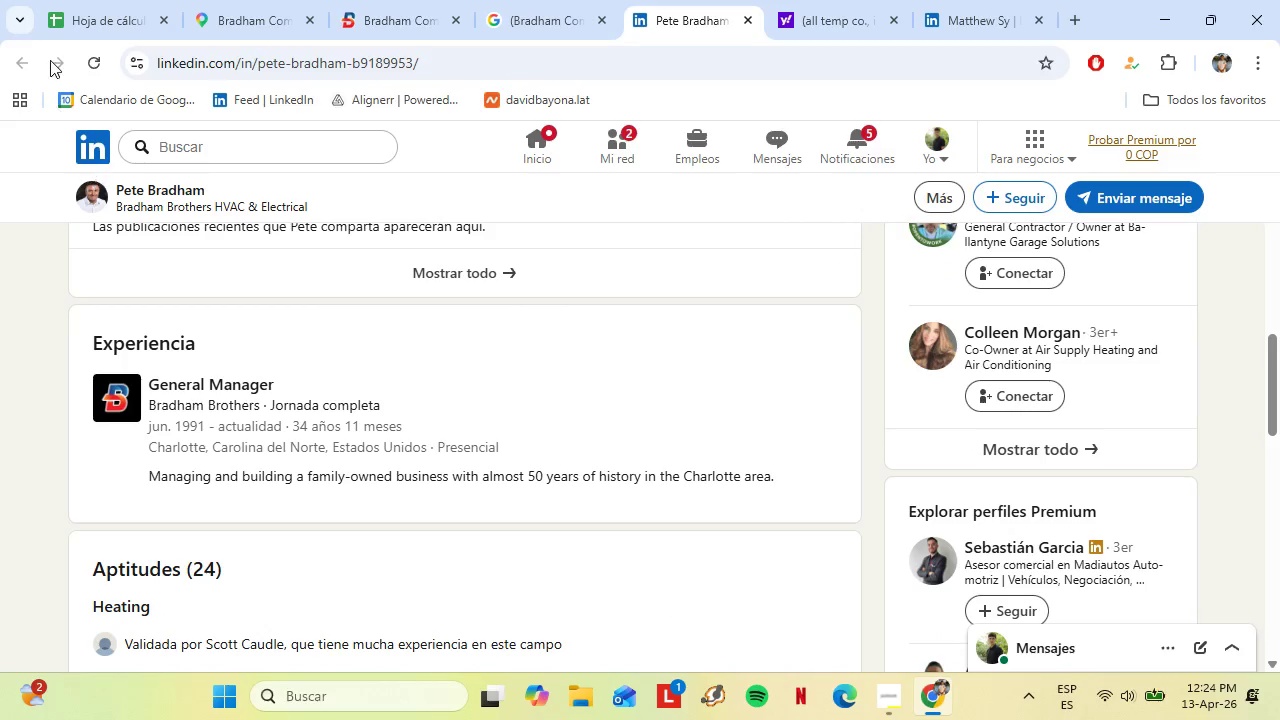 
left_click([74, 0])
 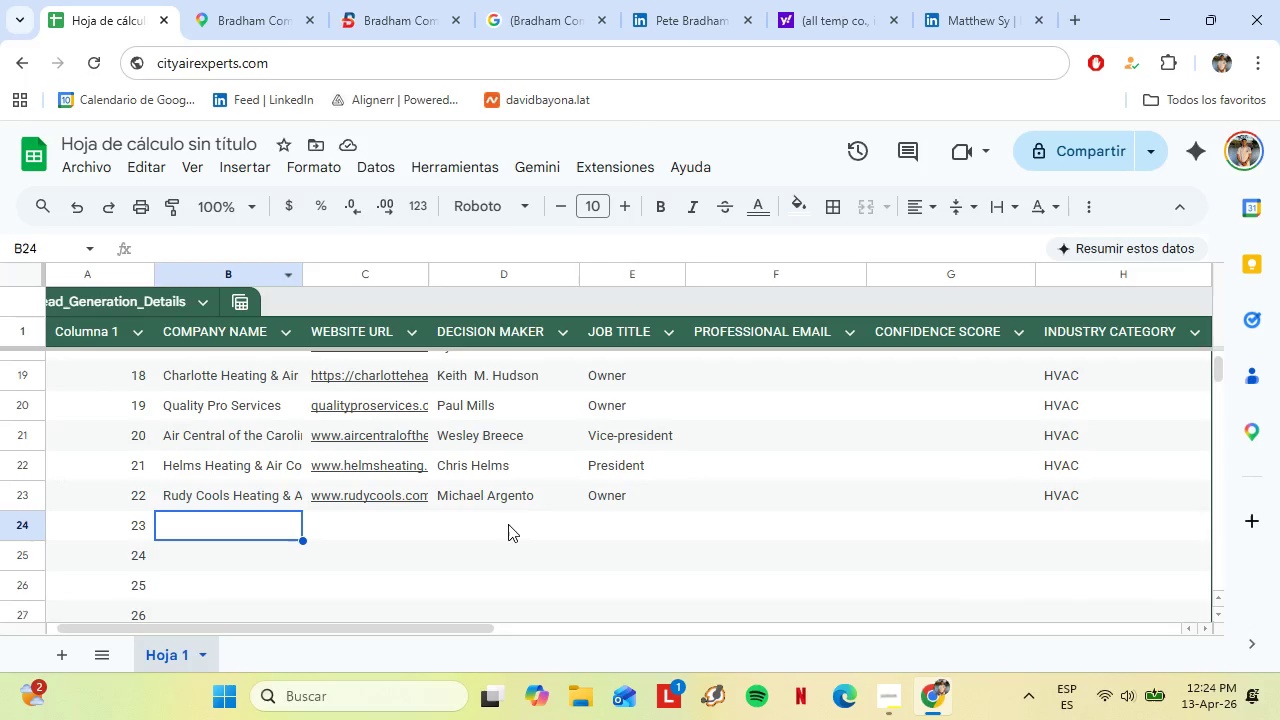 
left_click([508, 523])
 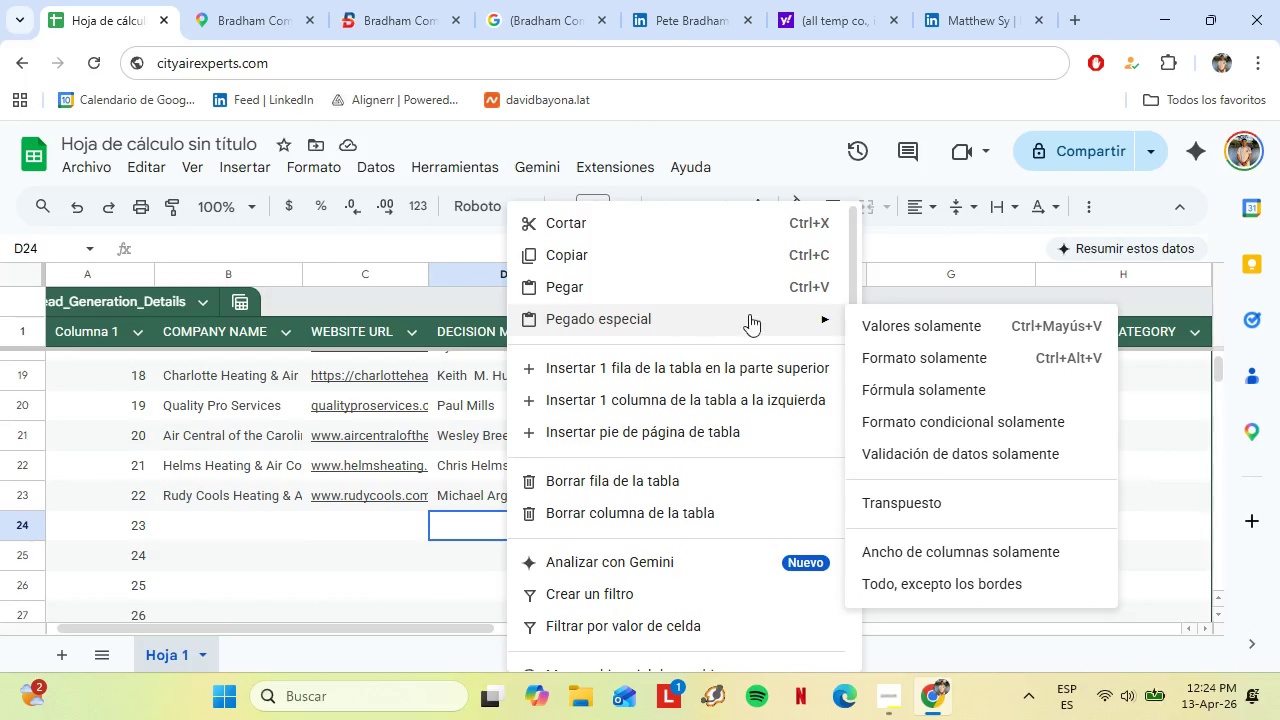 
left_click([911, 316])
 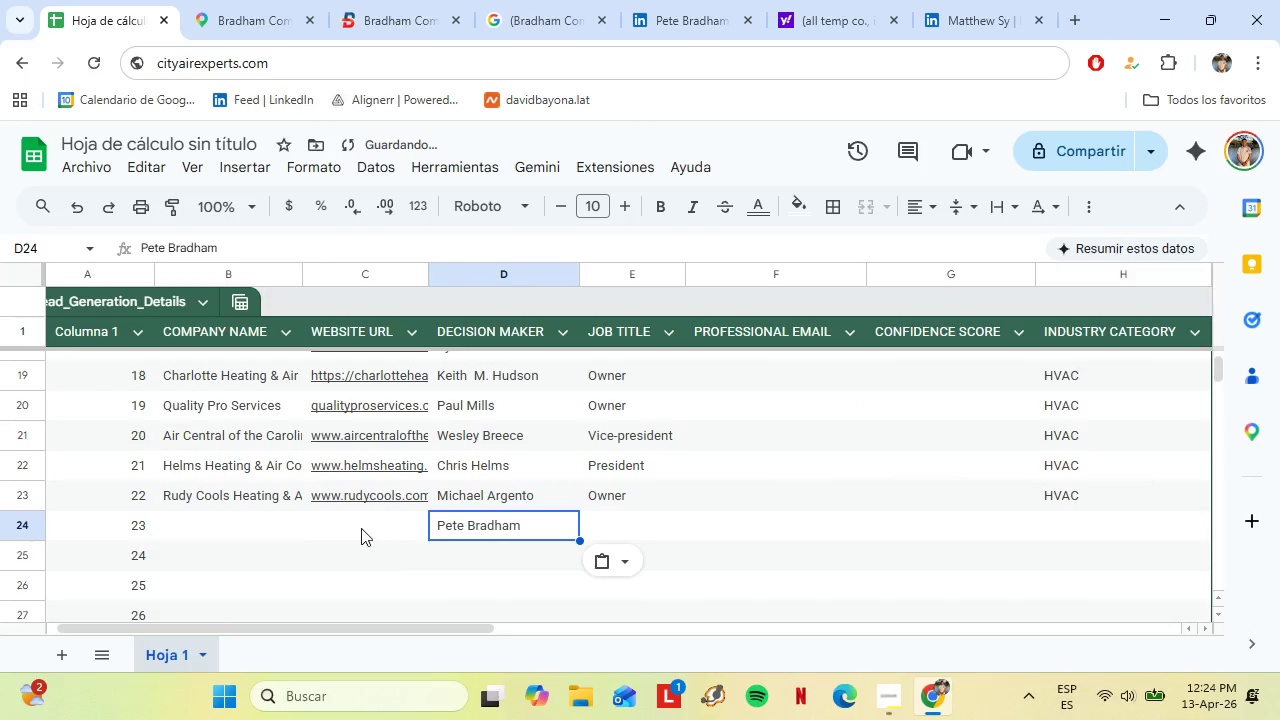 
left_click([361, 526])
 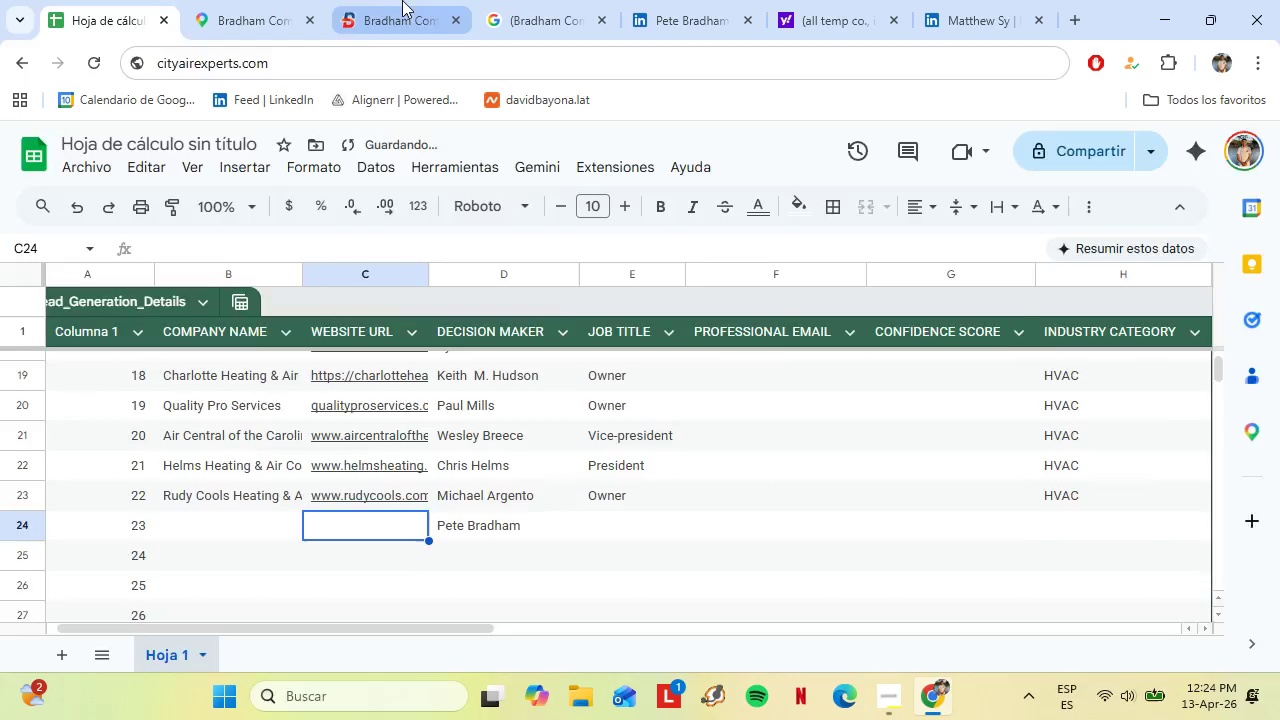 
left_click([402, 0])
 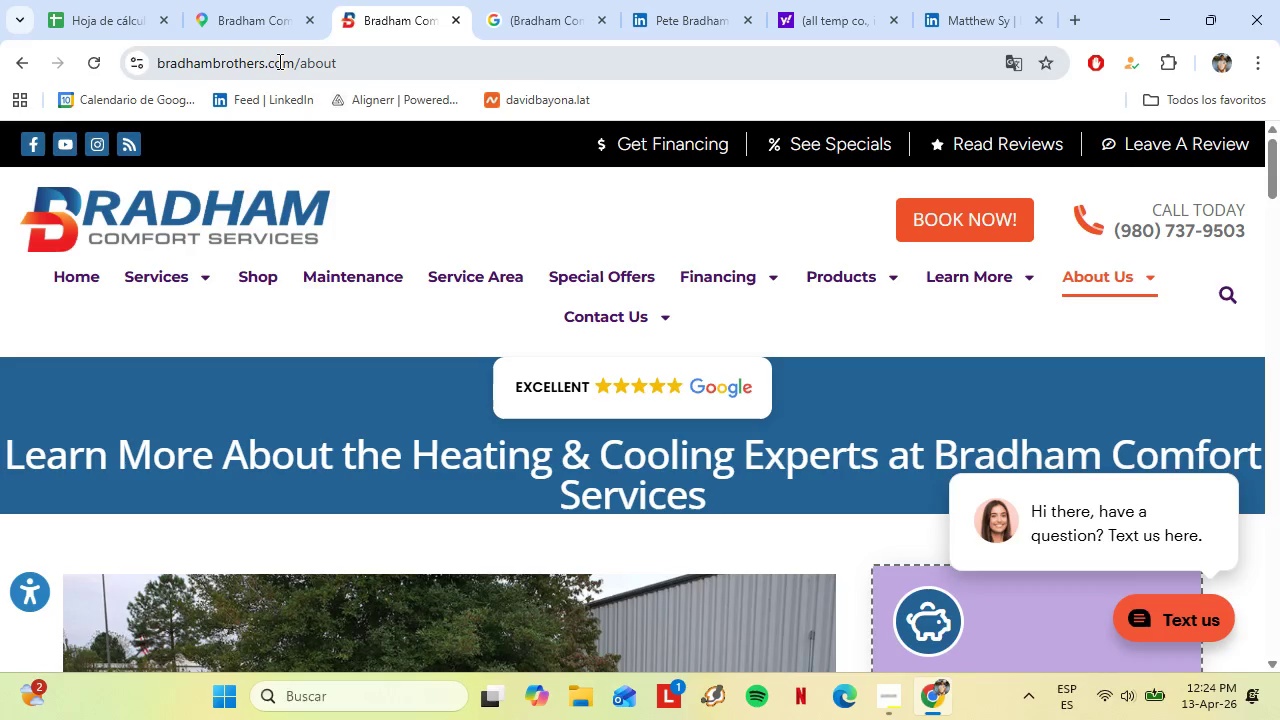 
left_click([277, 61])
 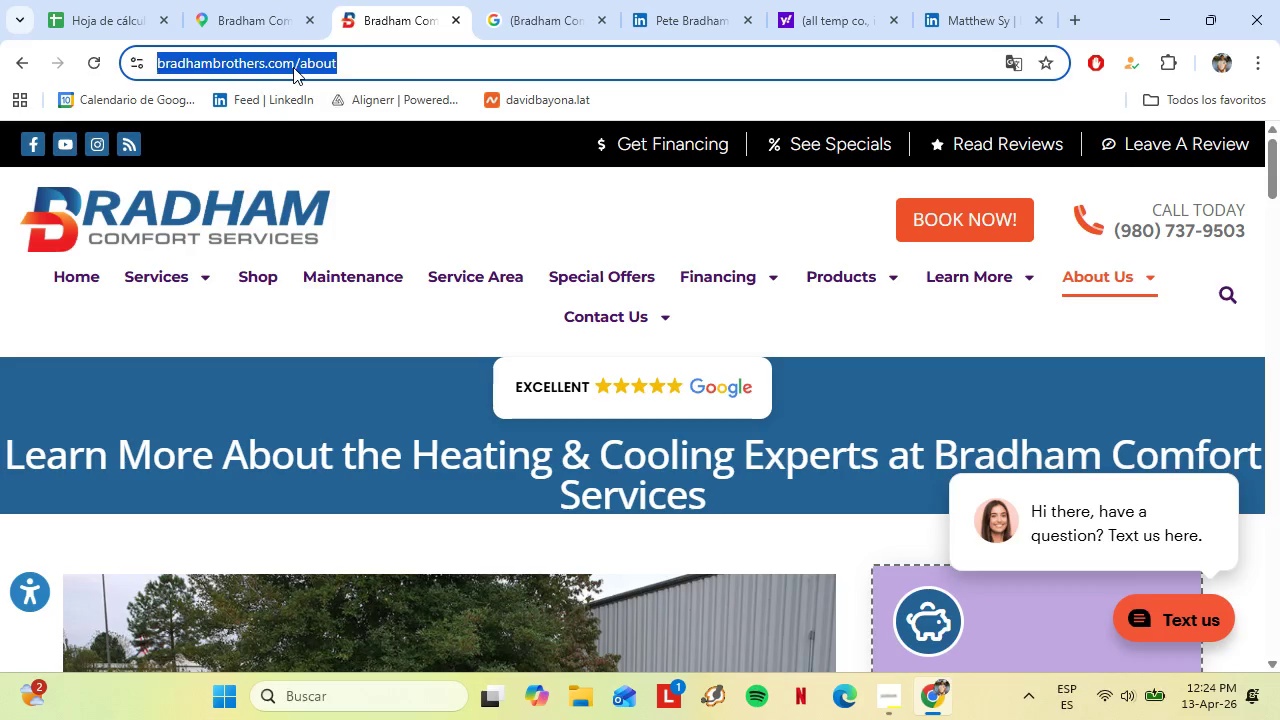 
left_click([293, 67])
 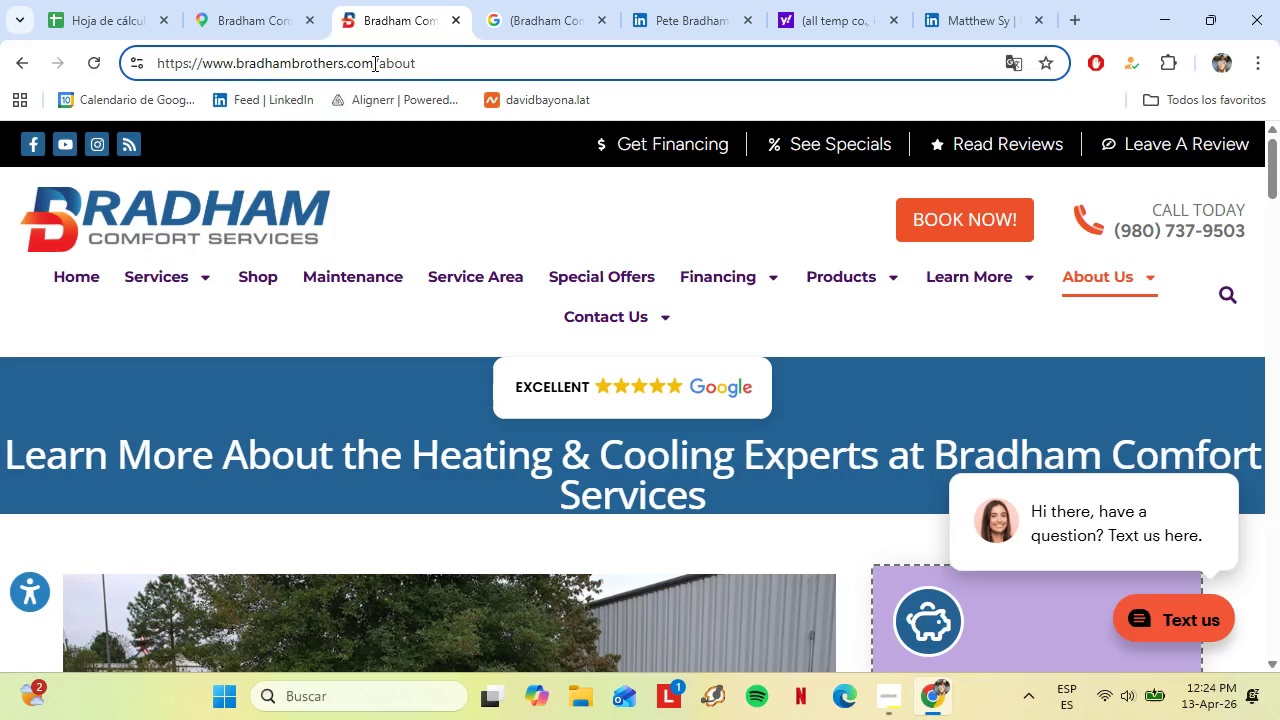 
left_click_drag(start_coordinate=[373, 63], to_coordinate=[202, 60])
 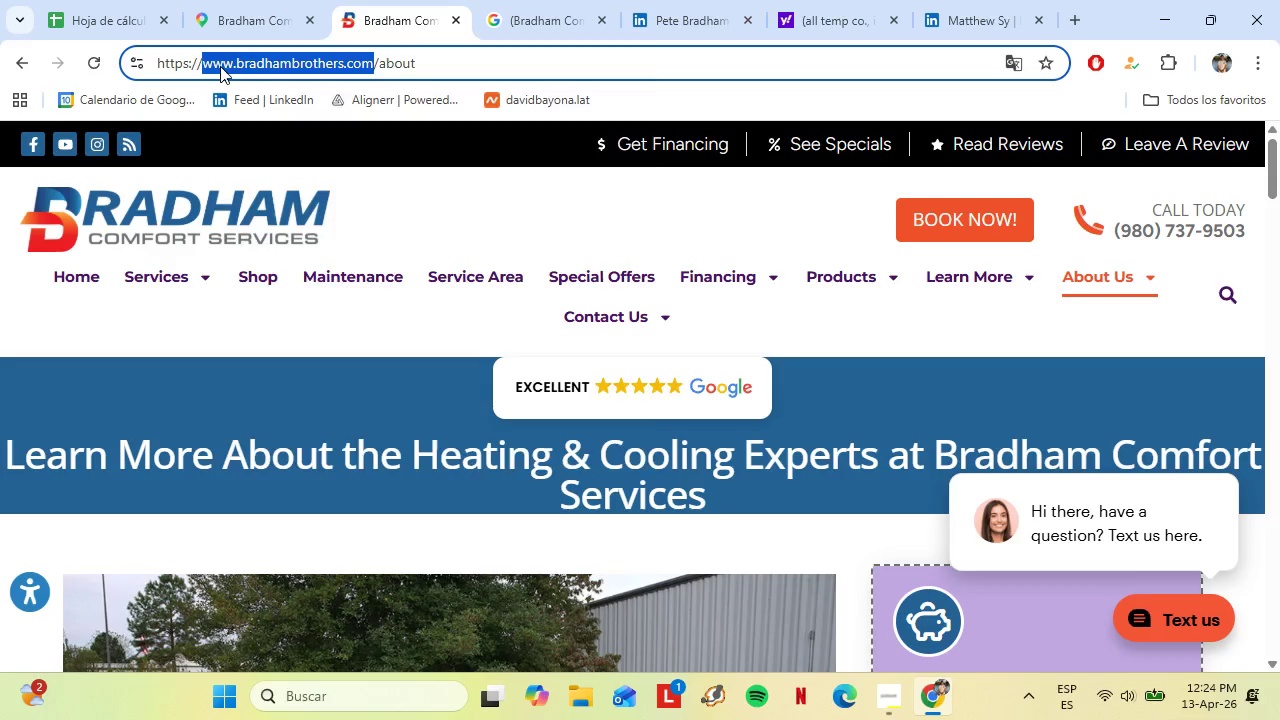 
right_click([220, 66])
 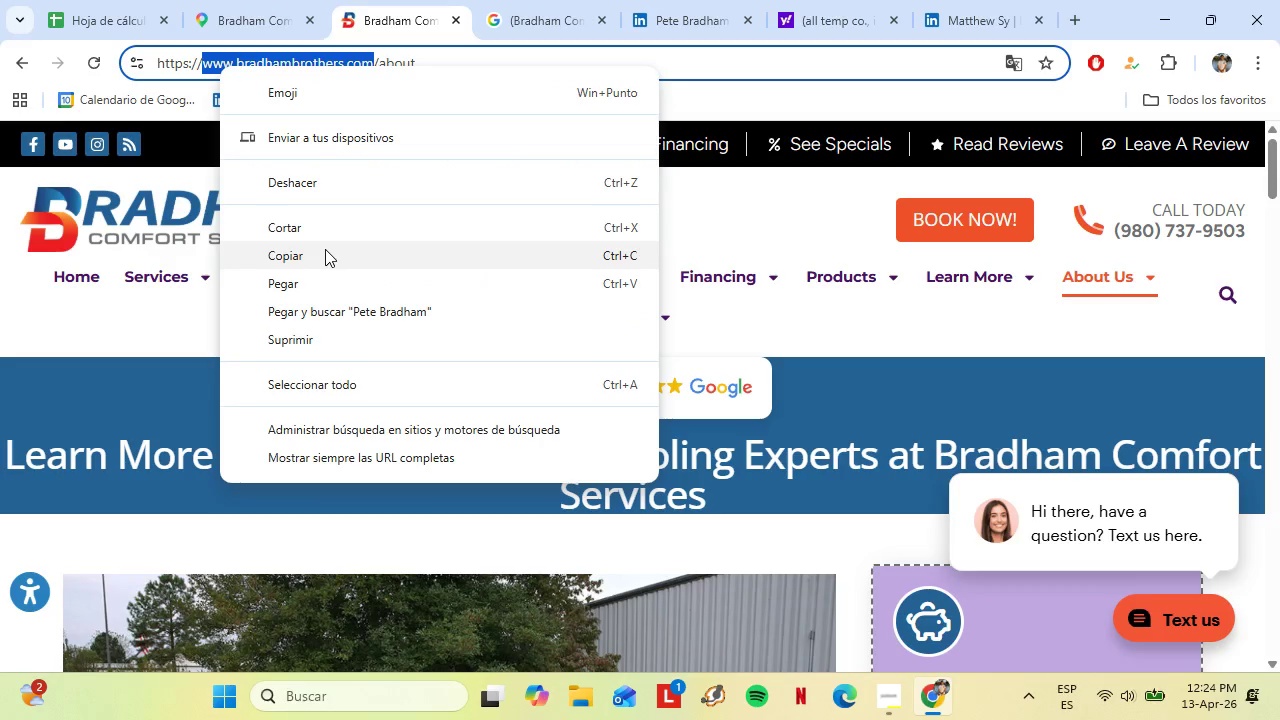 
left_click([325, 249])
 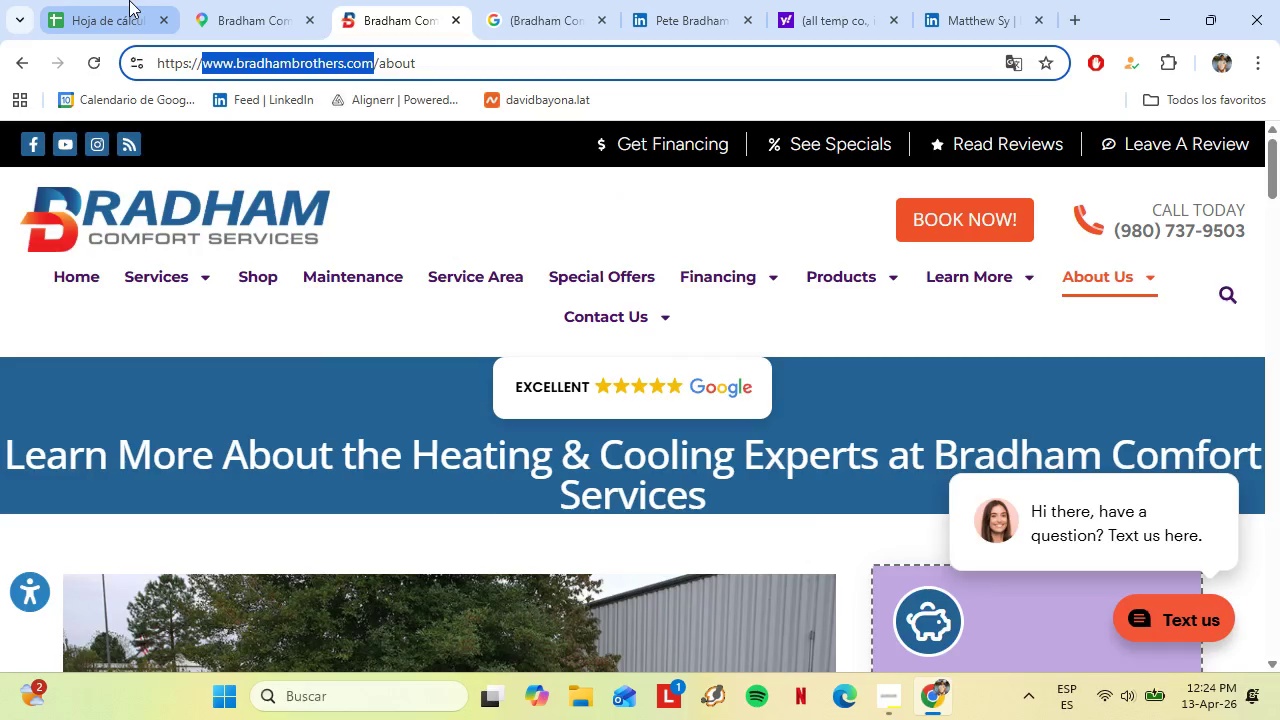 
left_click([129, 0])
 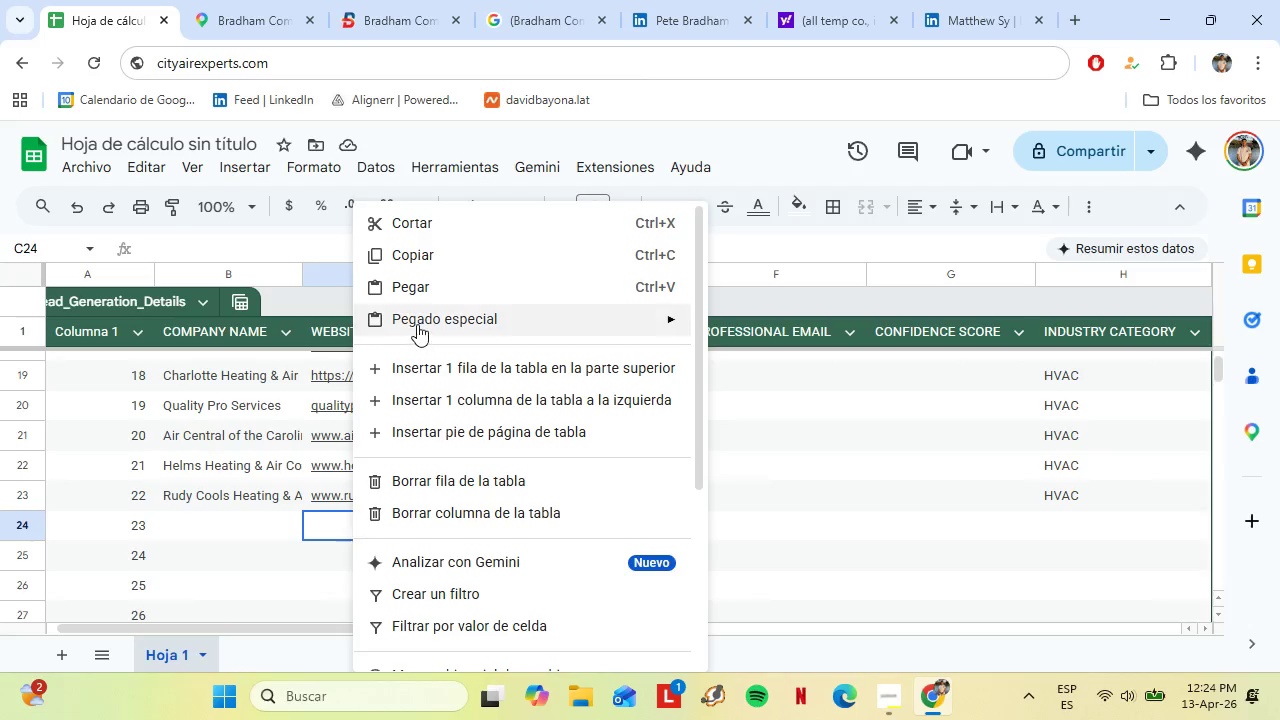 
left_click([734, 323])
 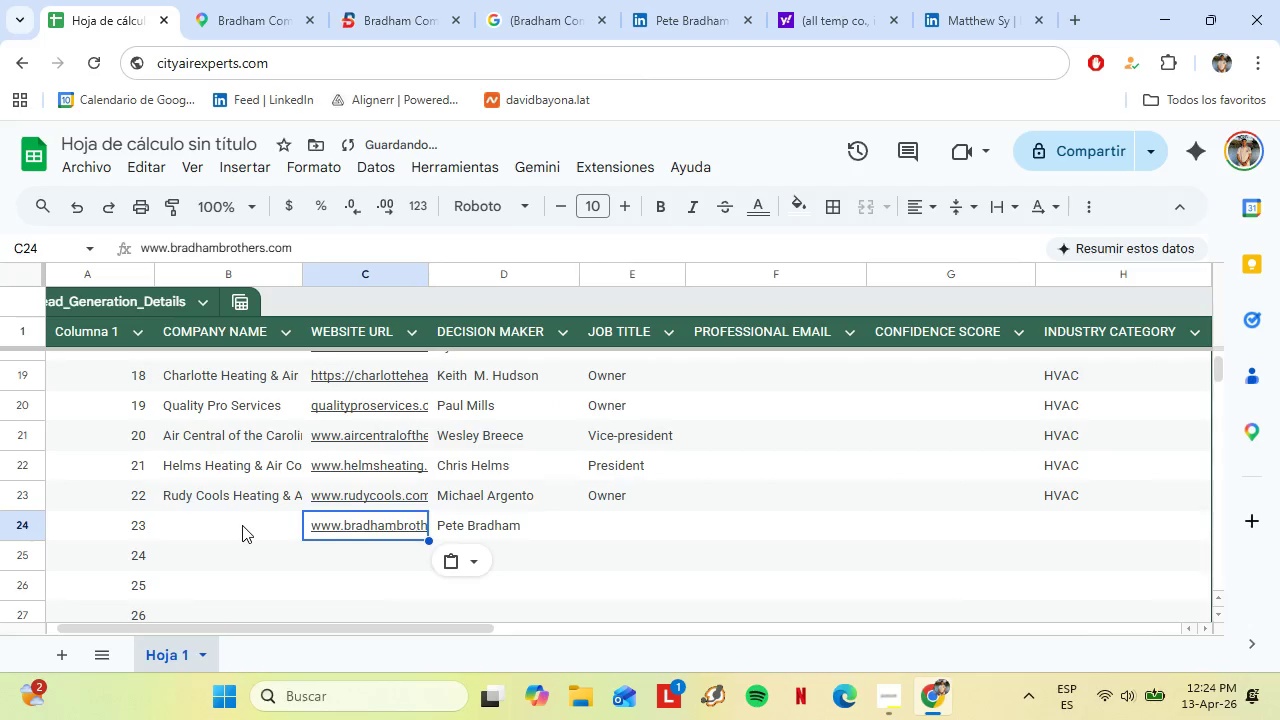 
left_click([242, 525])
 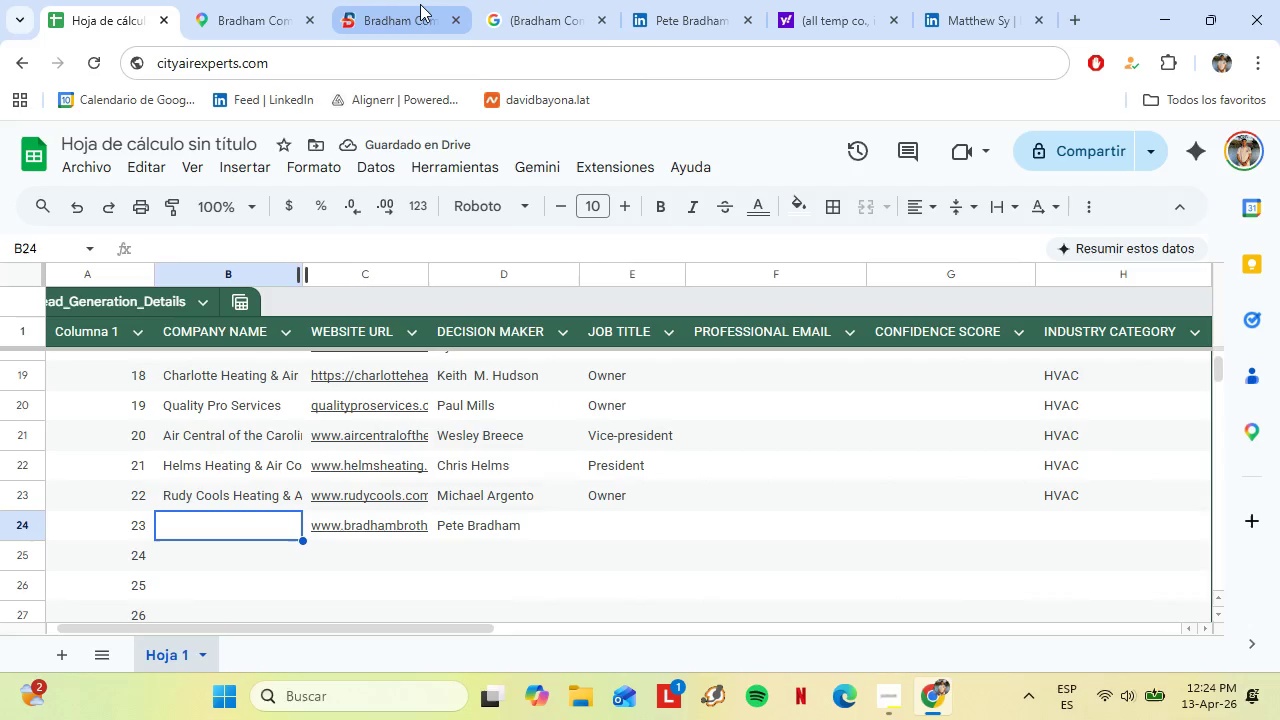 
left_click([245, 3])
 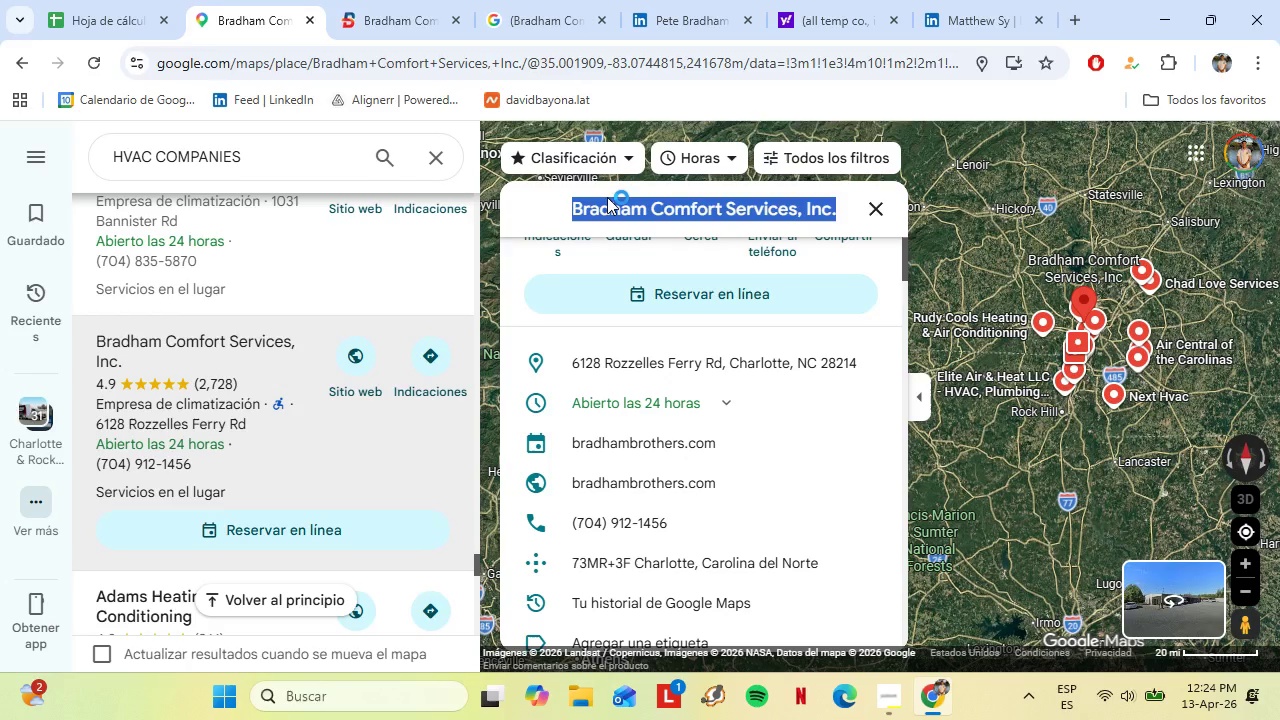 
key(Control+C)
 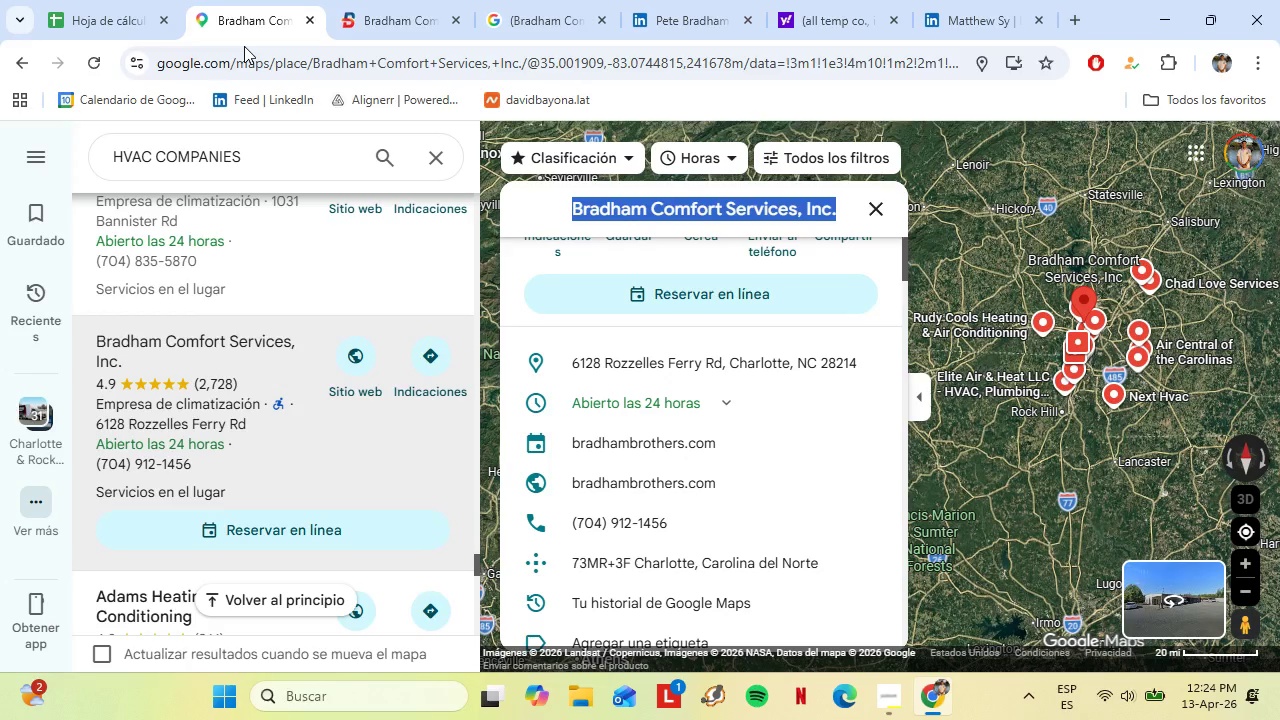 
left_click([131, 0])
 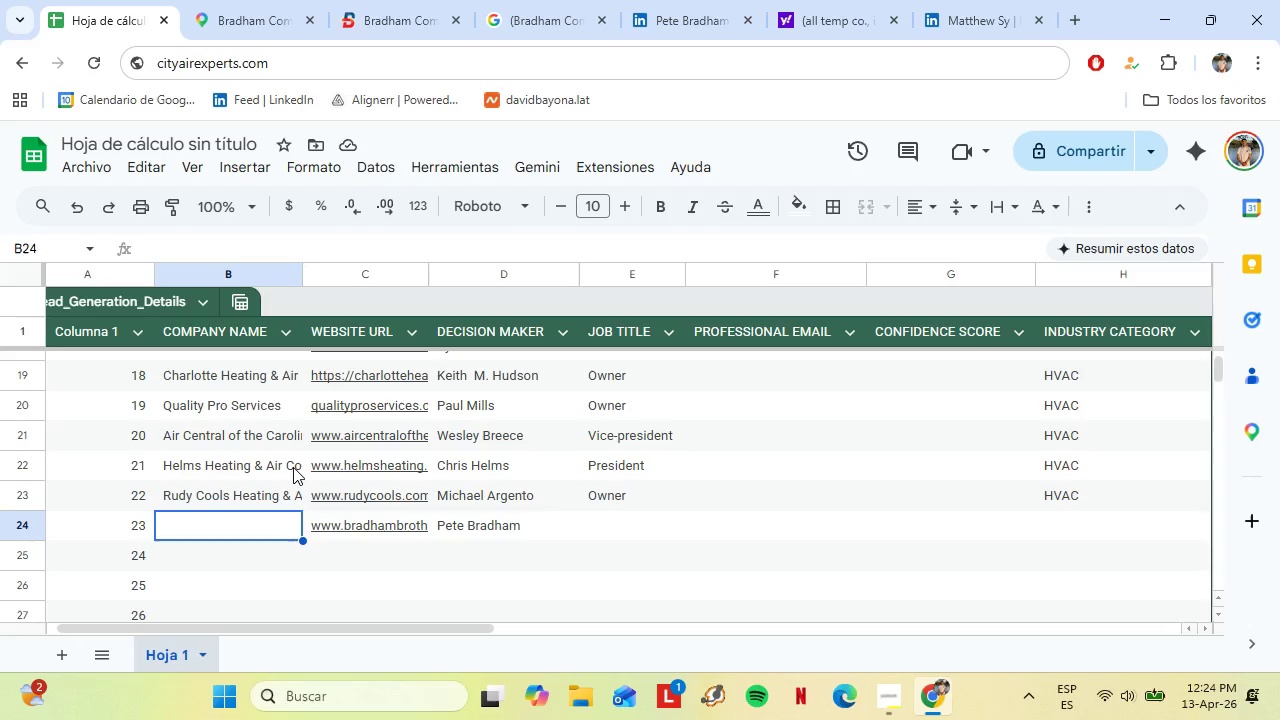 
hold_key(key=ControlLeft, duration=0.81)
 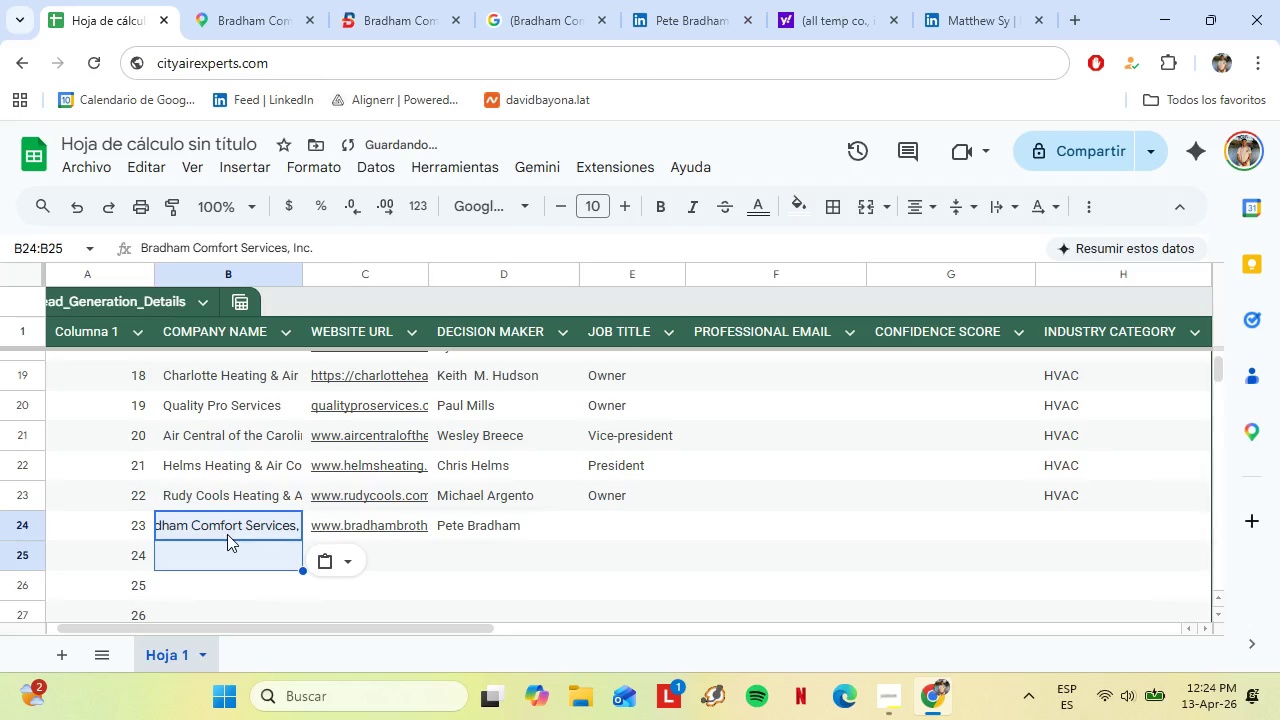 
hold_key(key=V, duration=0.34)
 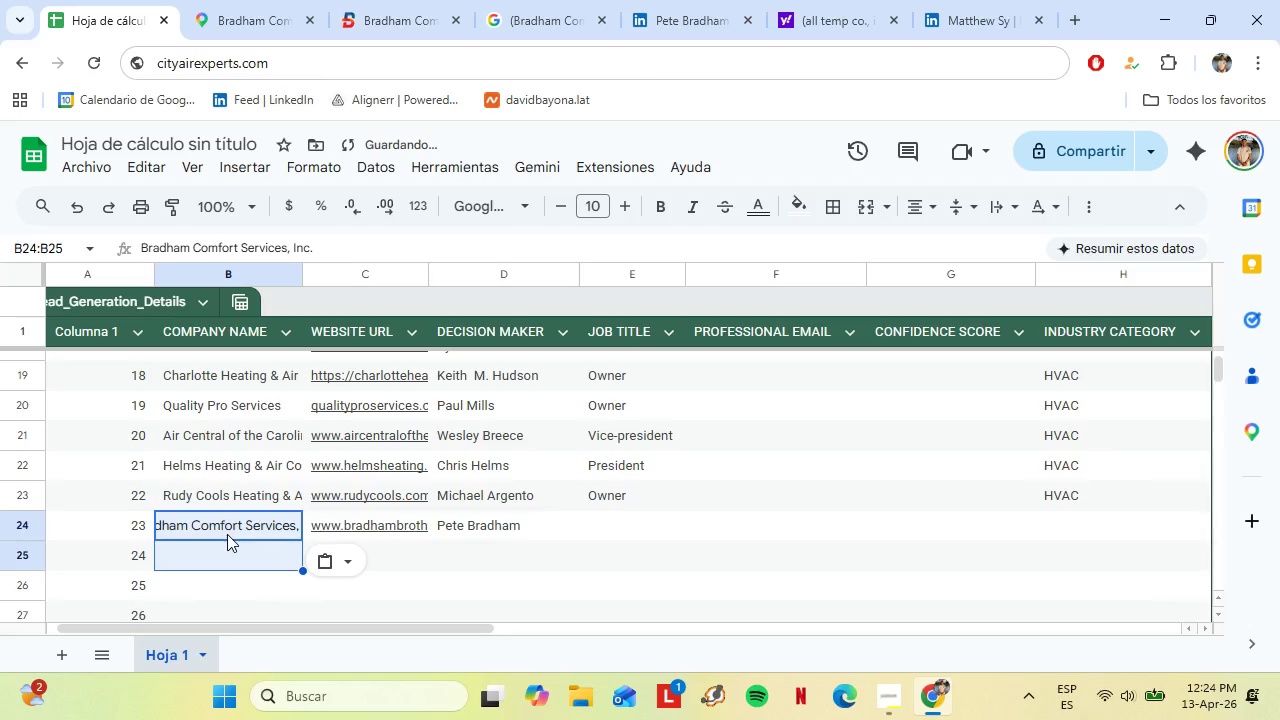 
key(Control+Z)
 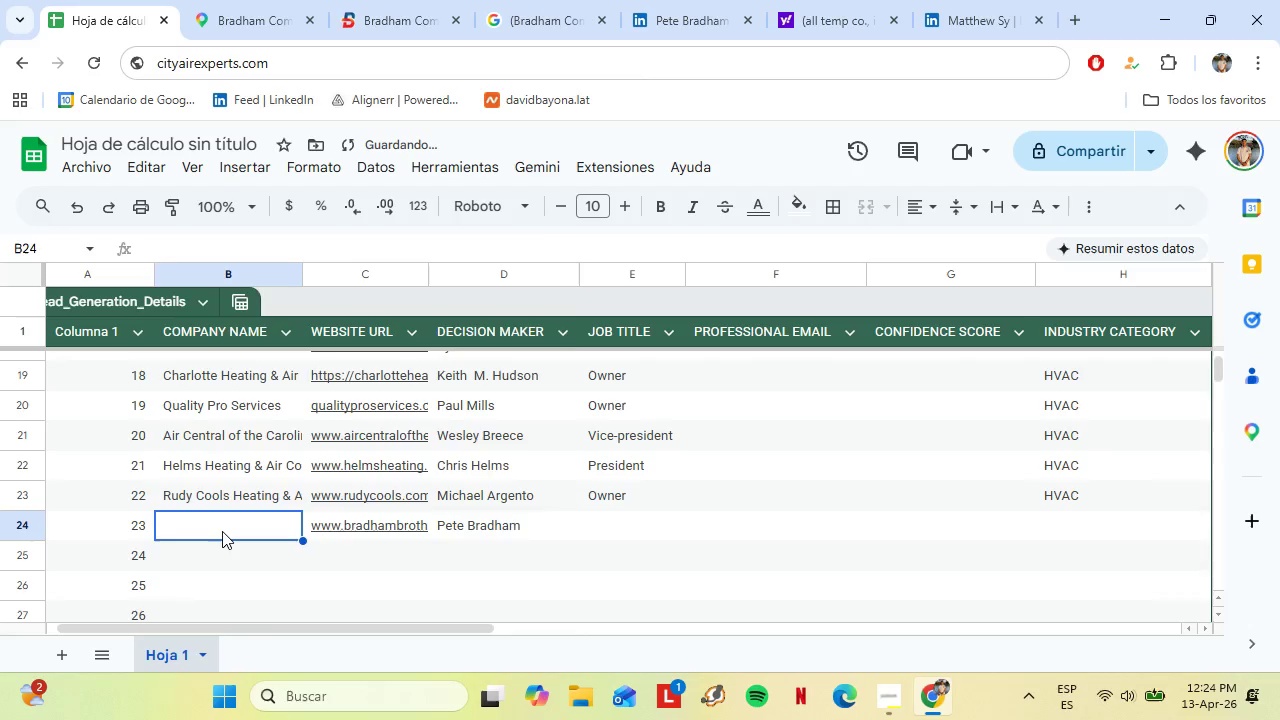 
right_click([222, 531])
 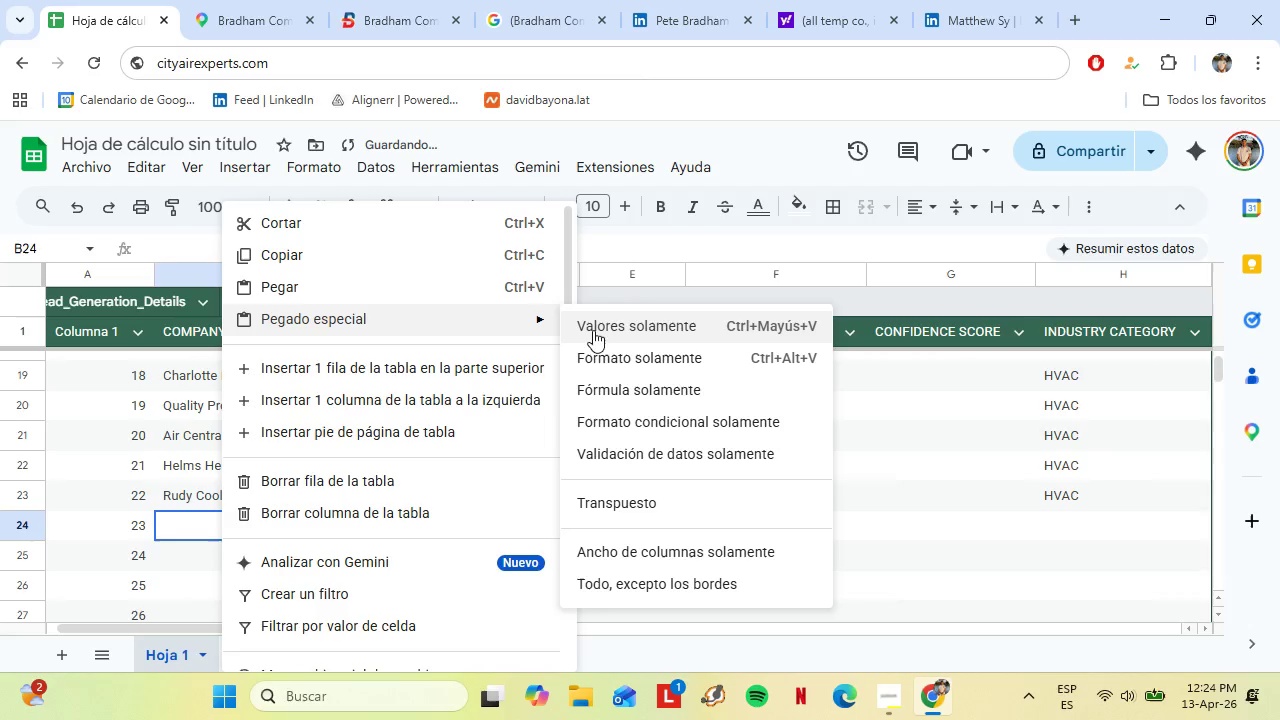 
left_click([601, 330])
 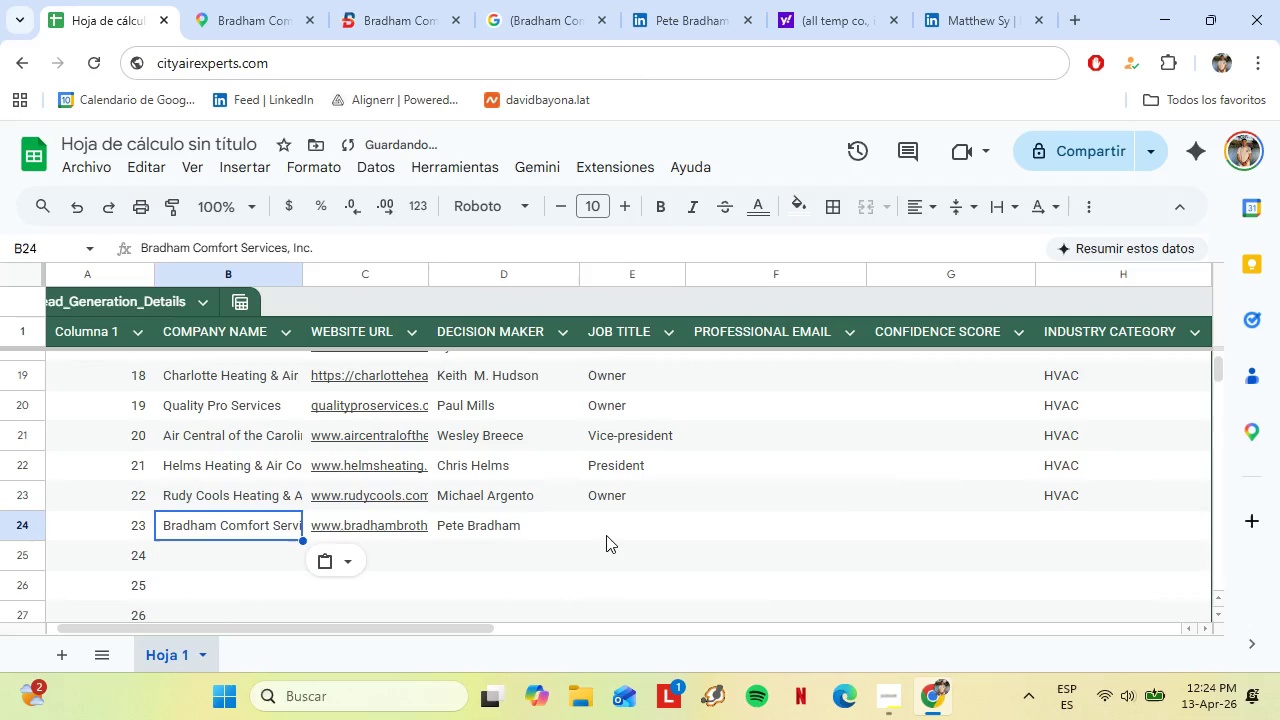 
left_click([604, 527])
 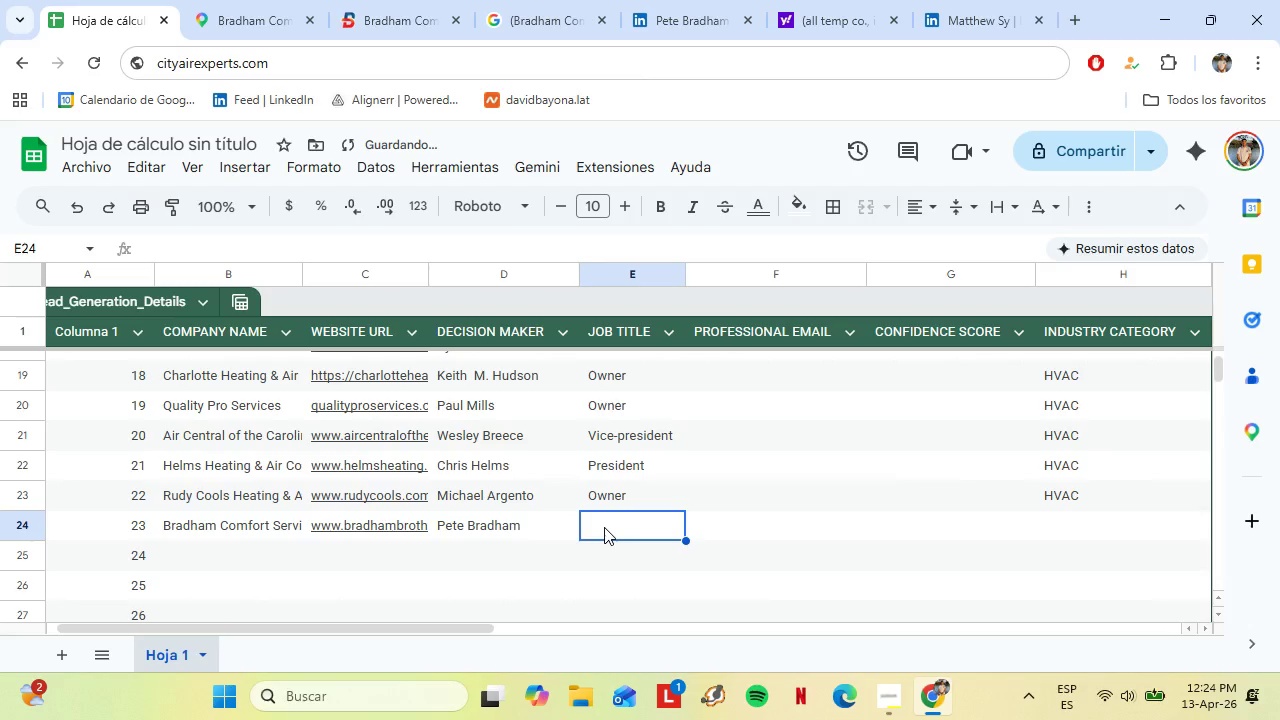 
type(Gen)
 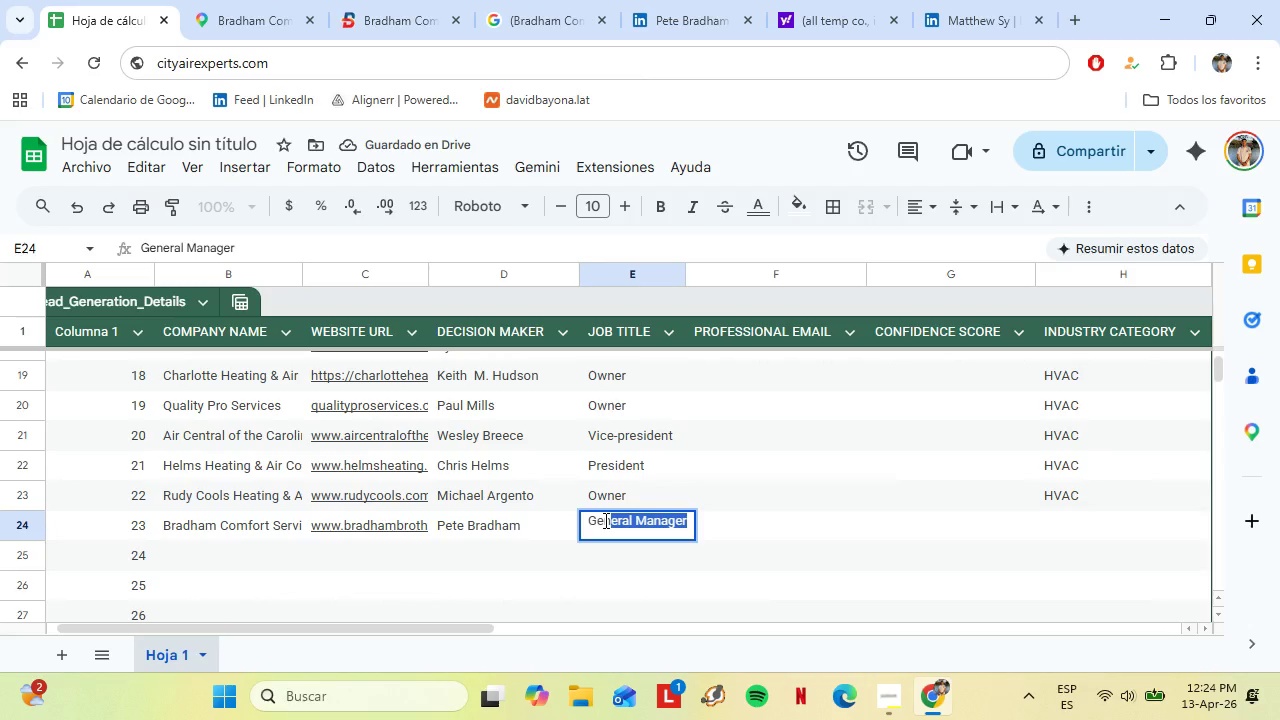 
key(Enter)
 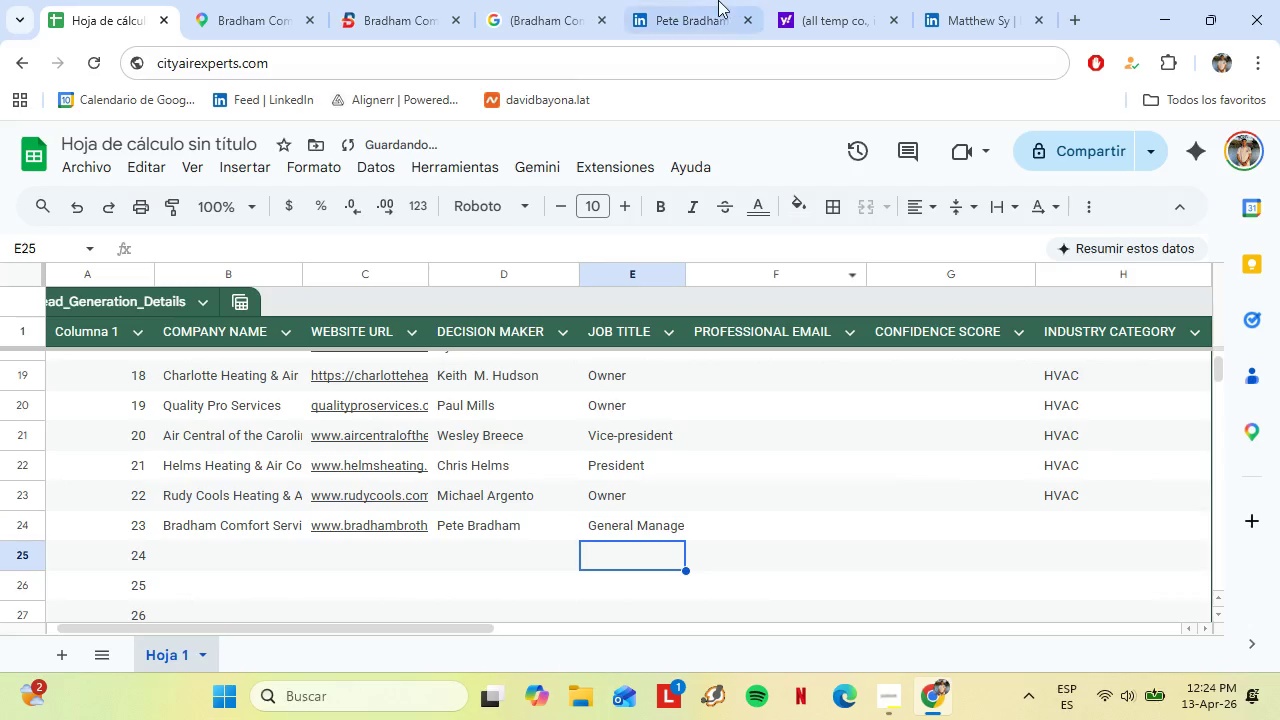 
left_click([717, 0])
 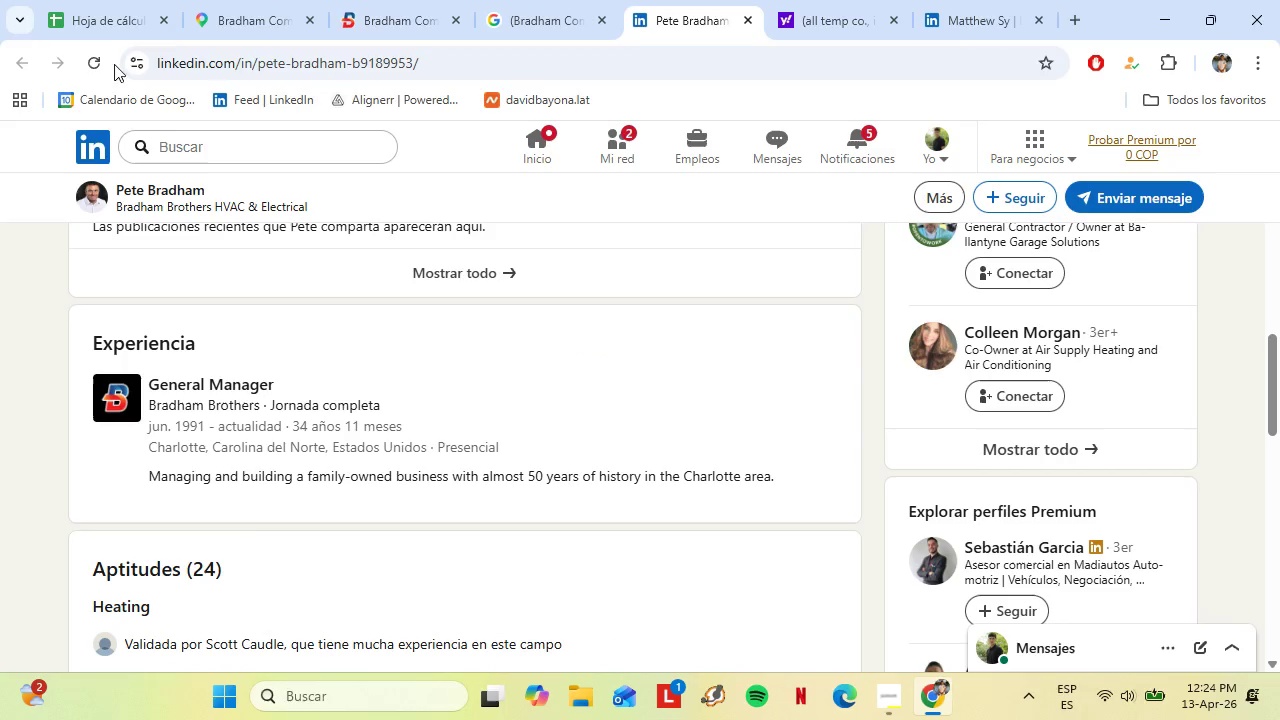 
left_click([96, 19])
 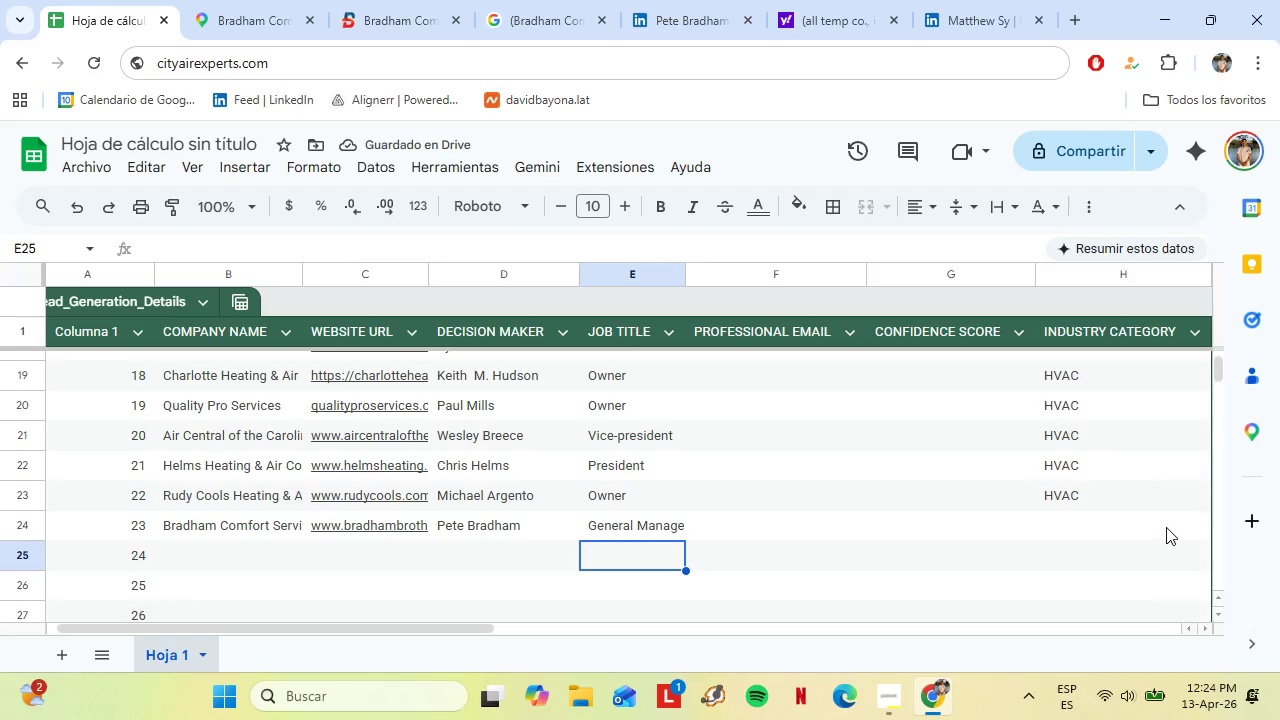 
left_click([1167, 527])
 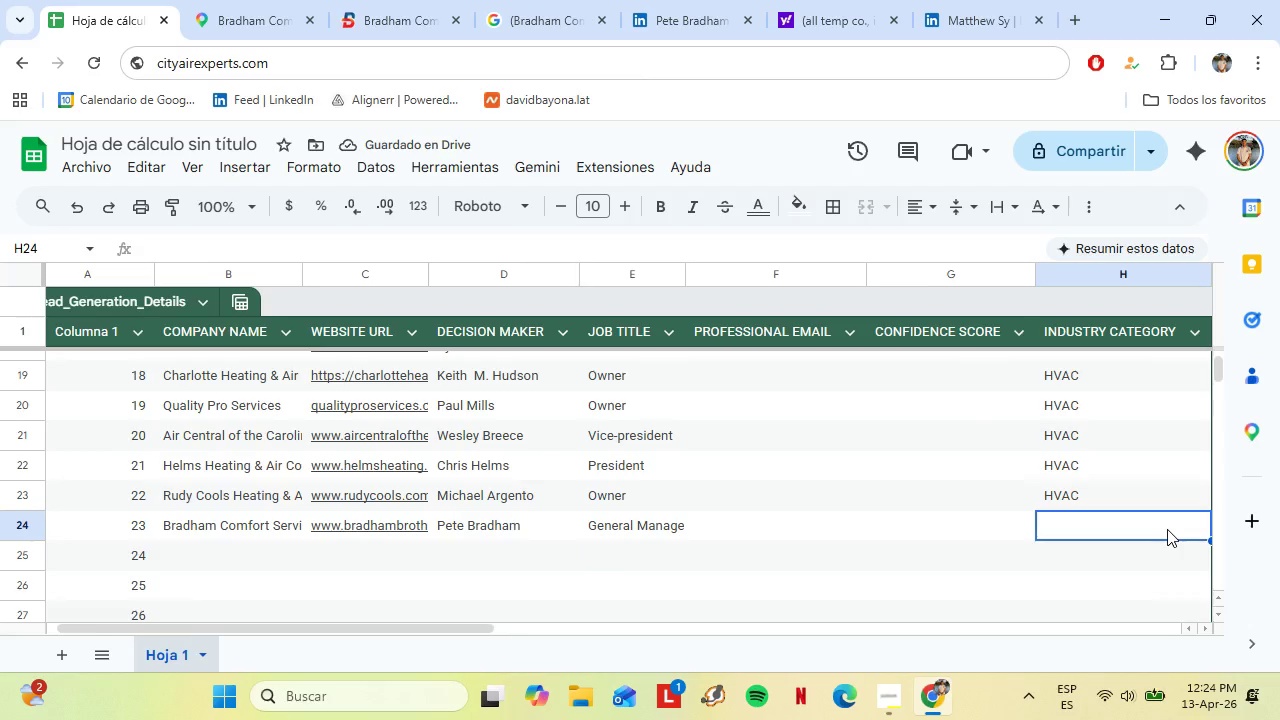 
key(ArrowRight)
 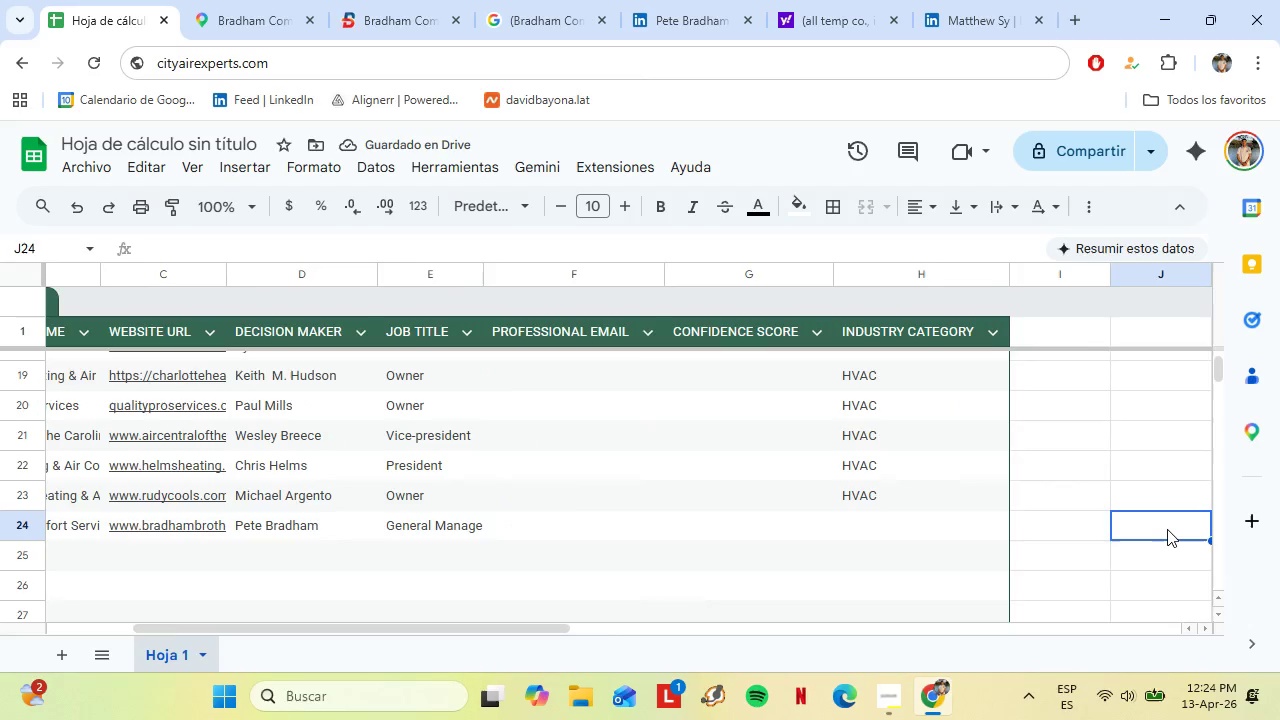 
key(ArrowRight)
 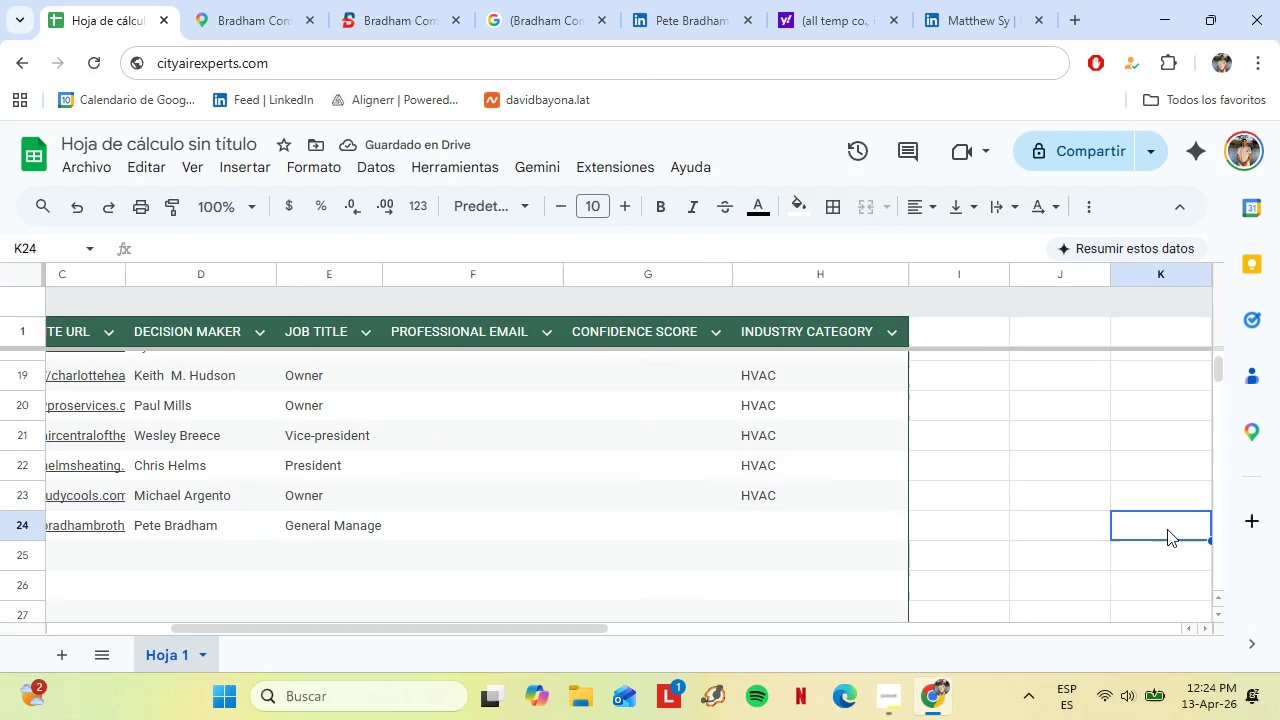 
key(ArrowRight)
 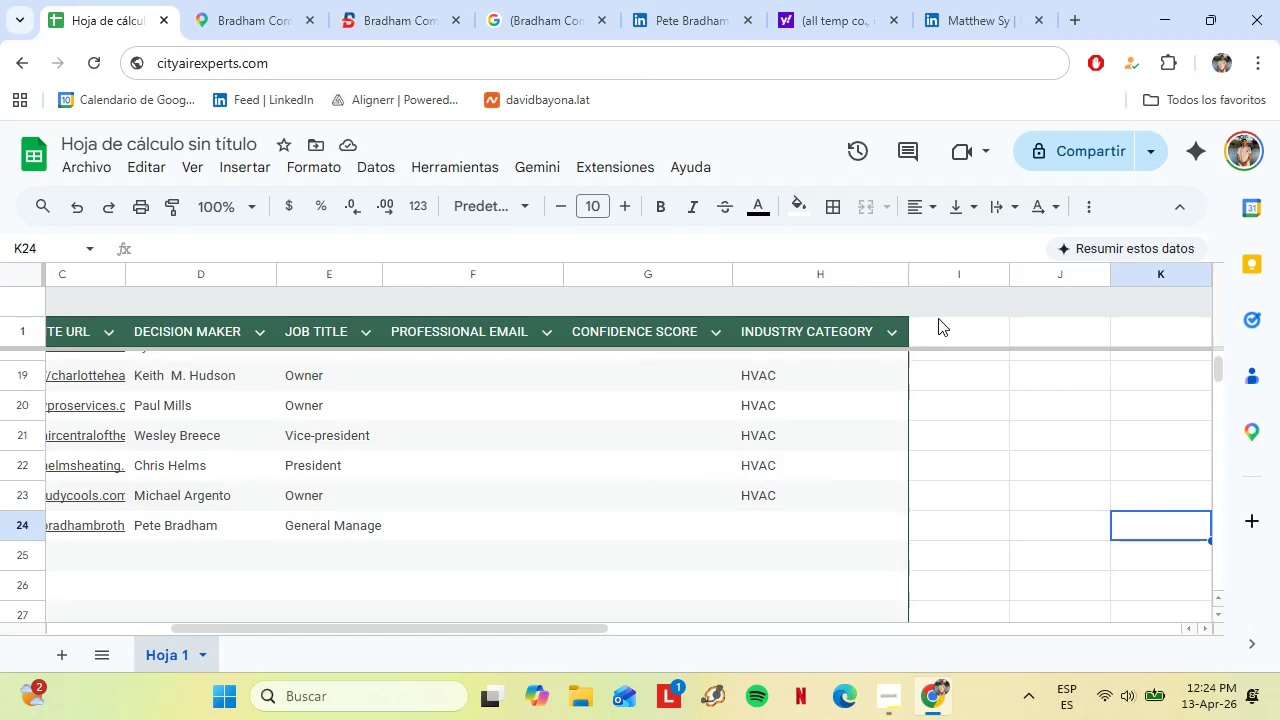 
double_click([944, 321])
 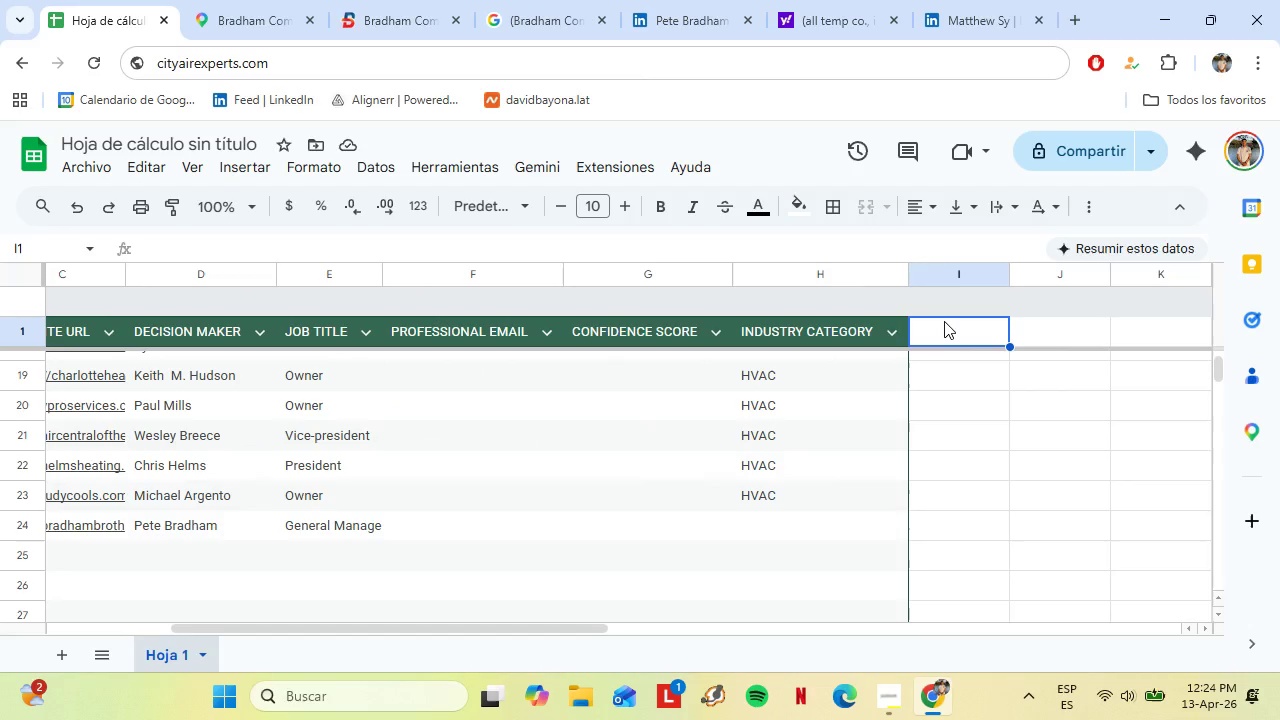 
type(Large )
 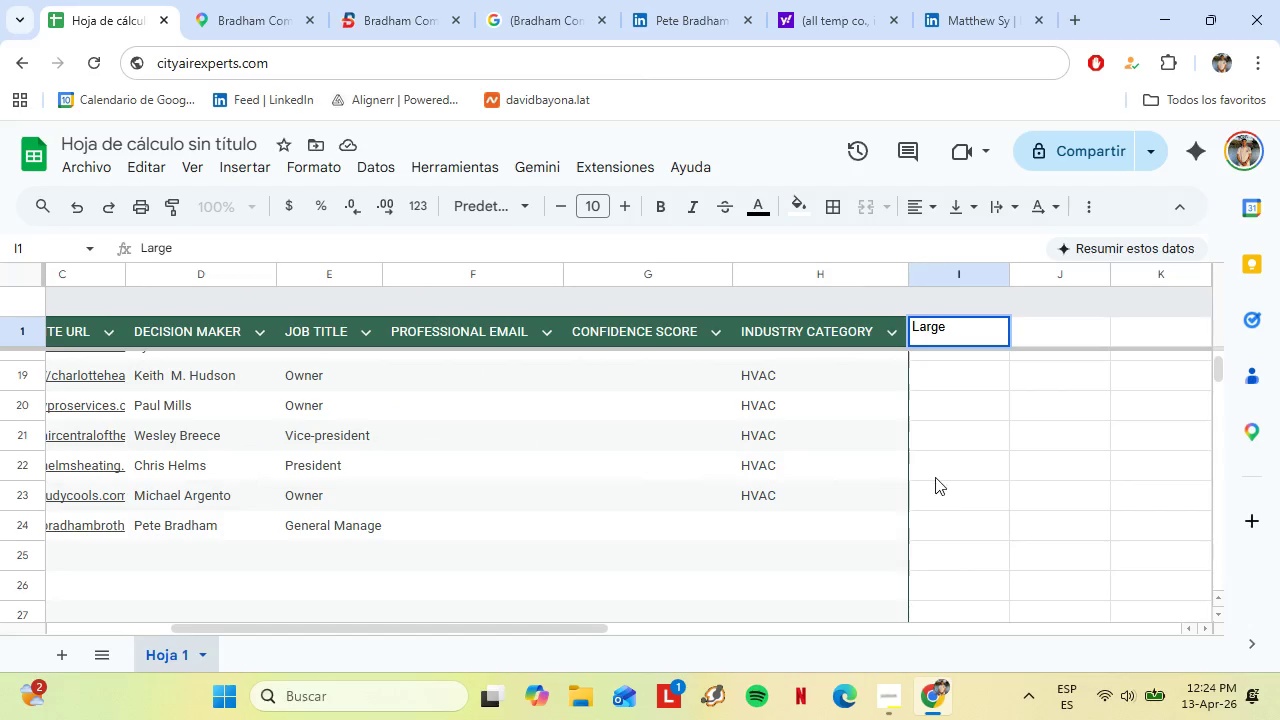 
type(Enough)
 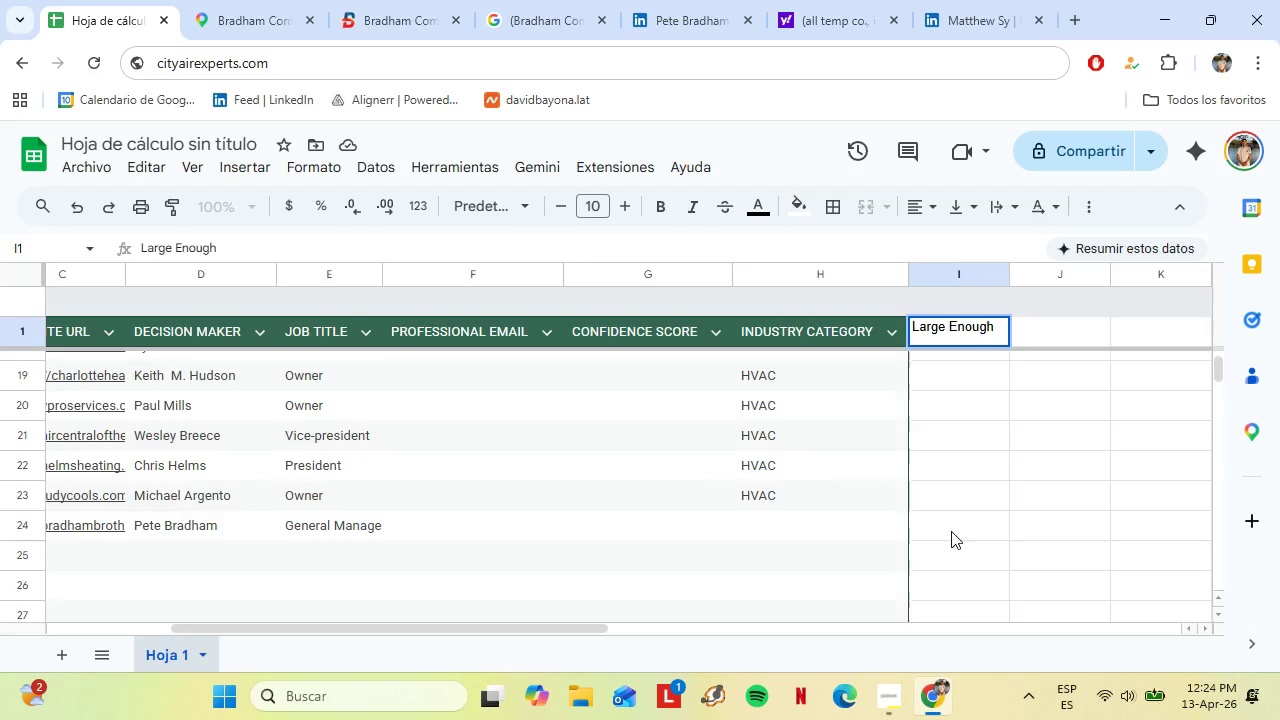 
type(Yes)
 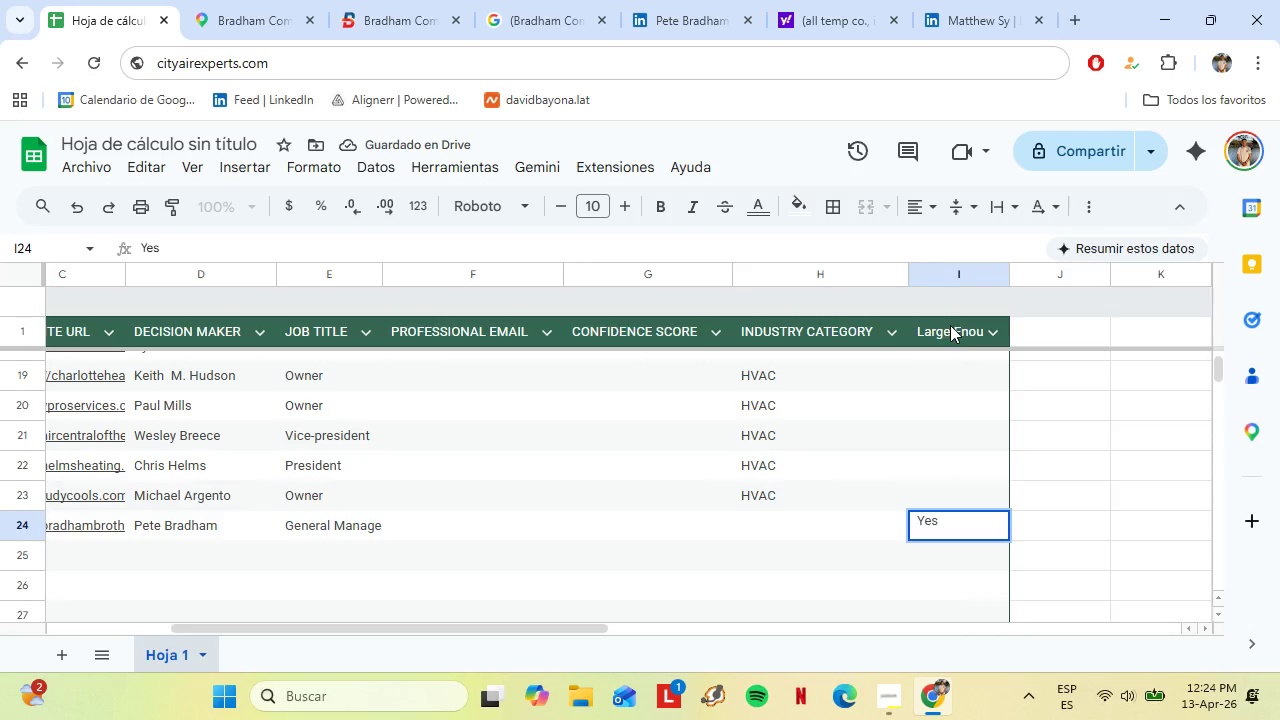 
left_click([950, 325])
 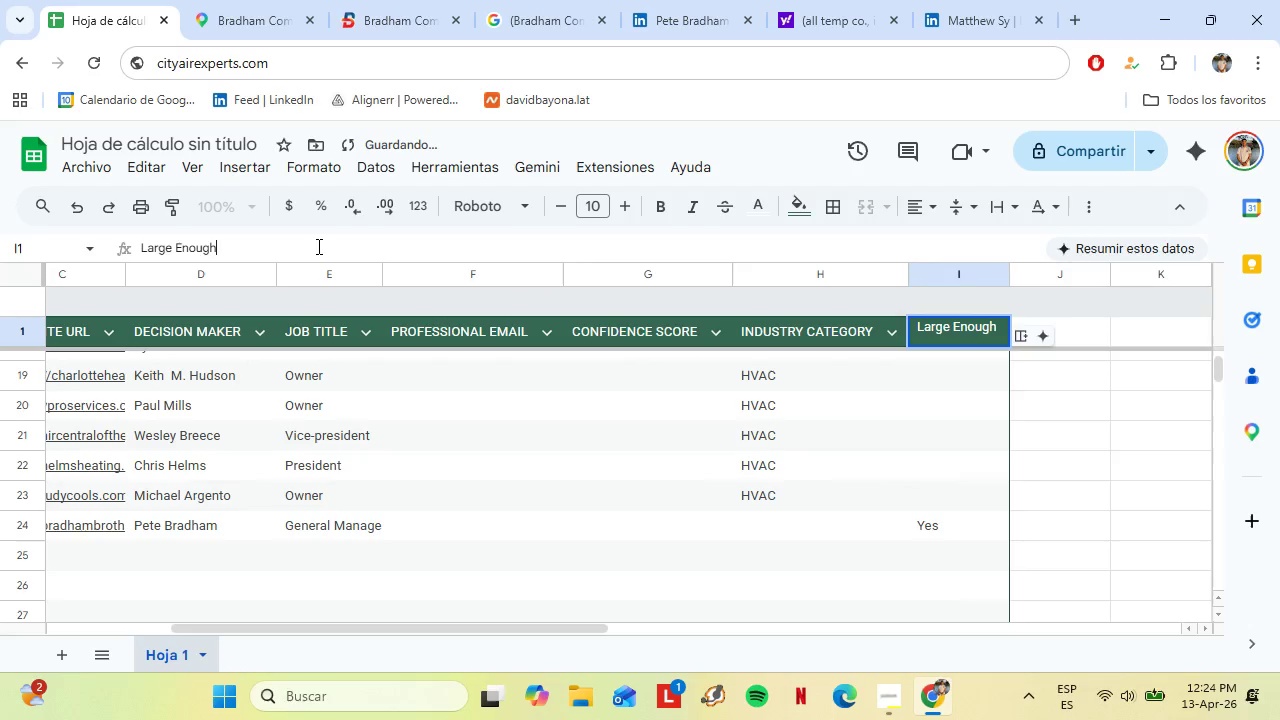 
double_click([317, 246])
 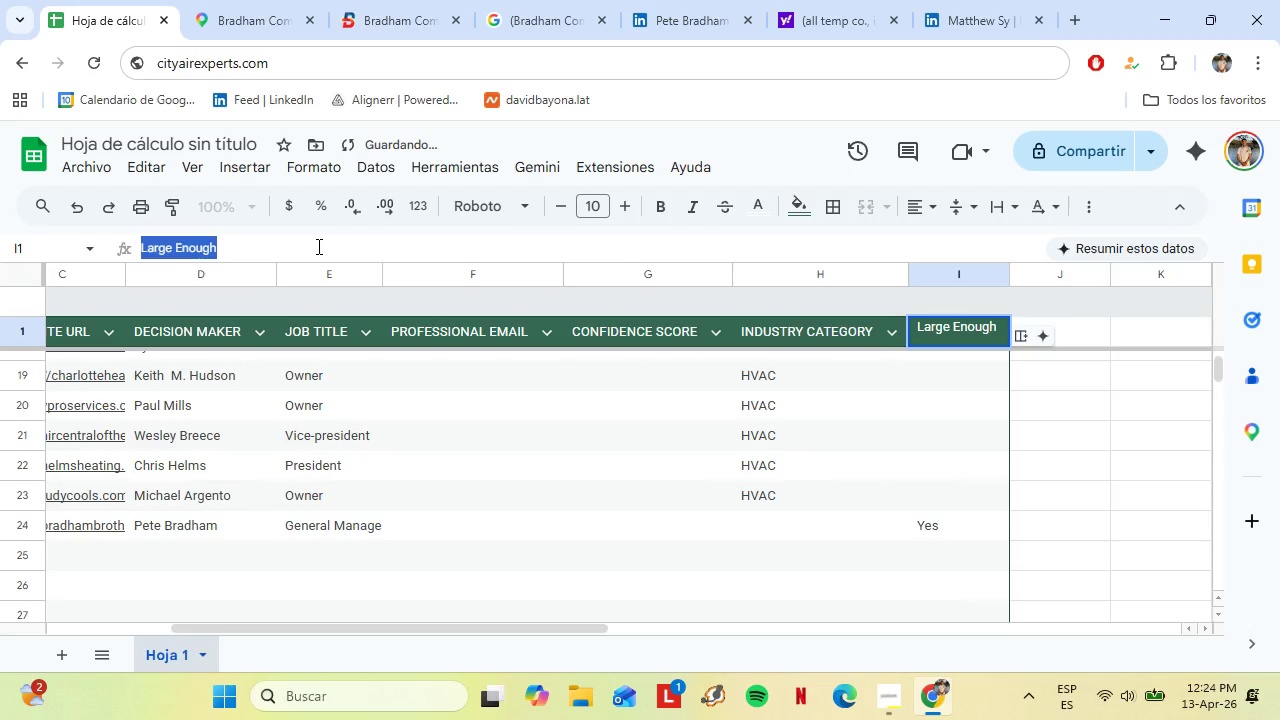 
triple_click([317, 246])
 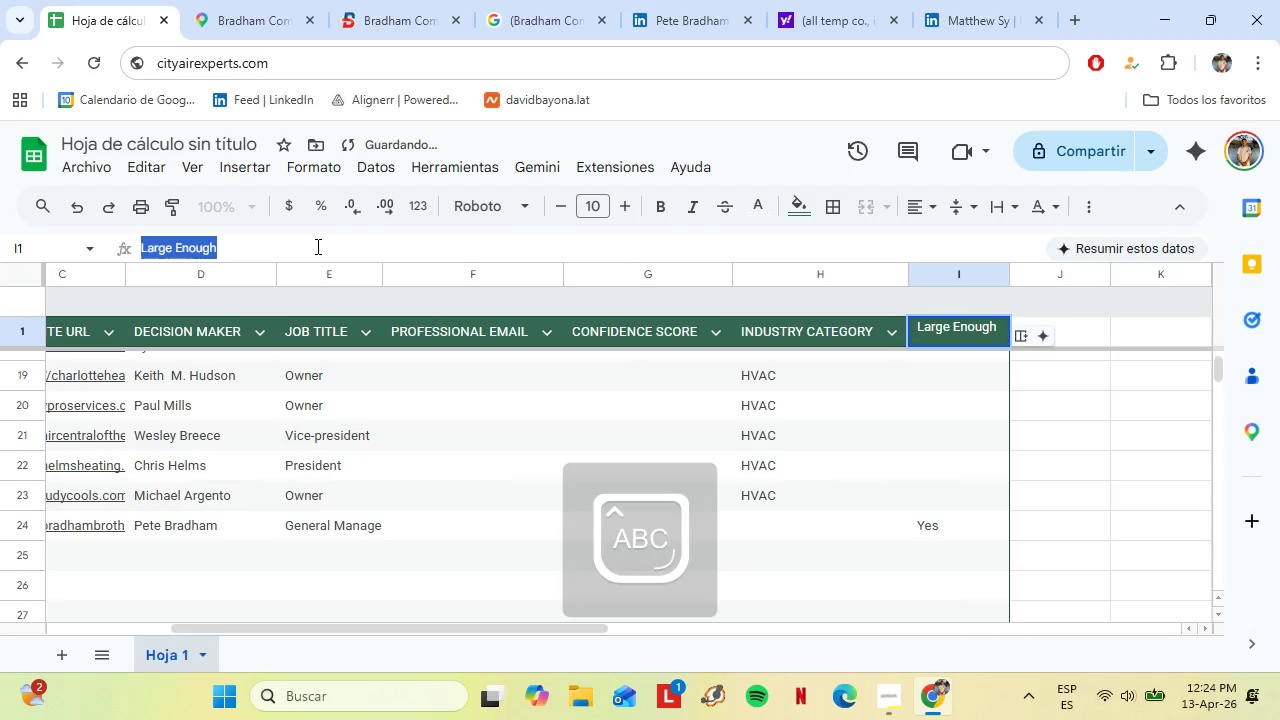 
type(O)
key(Backspace)
key(Backspace)
type(LARGUE ENOUGH)
 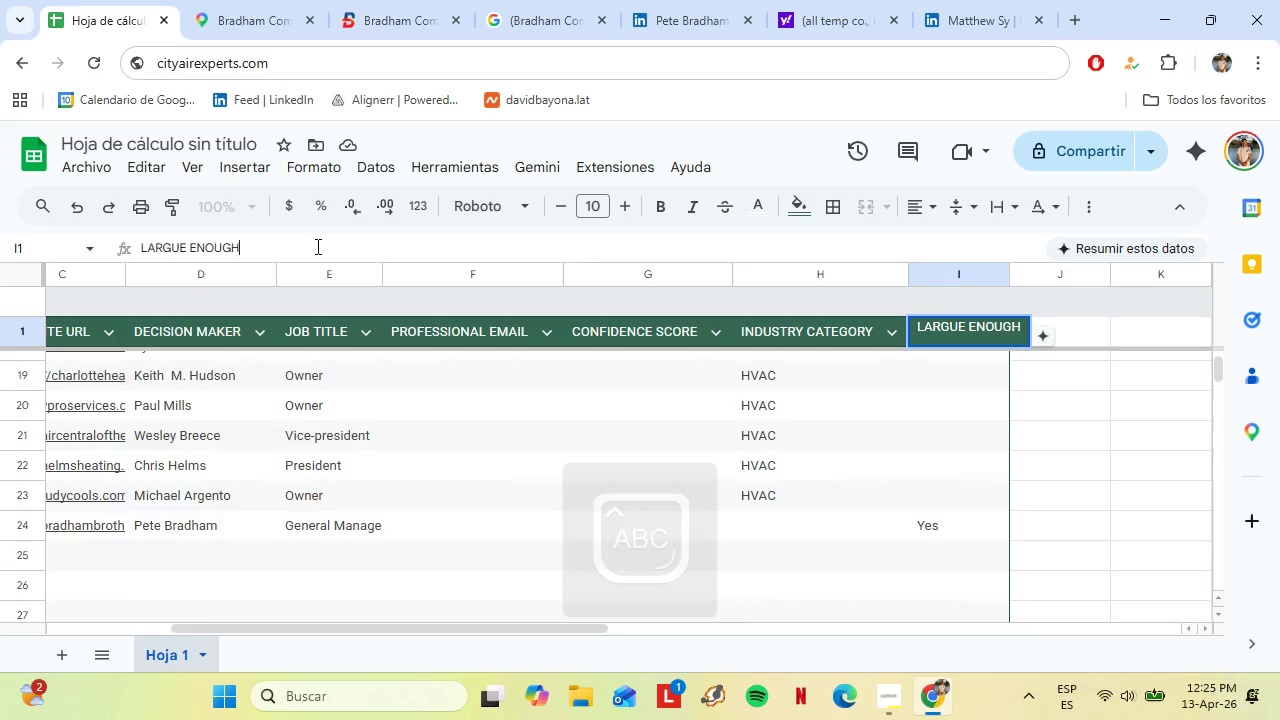 
key(Enter)
 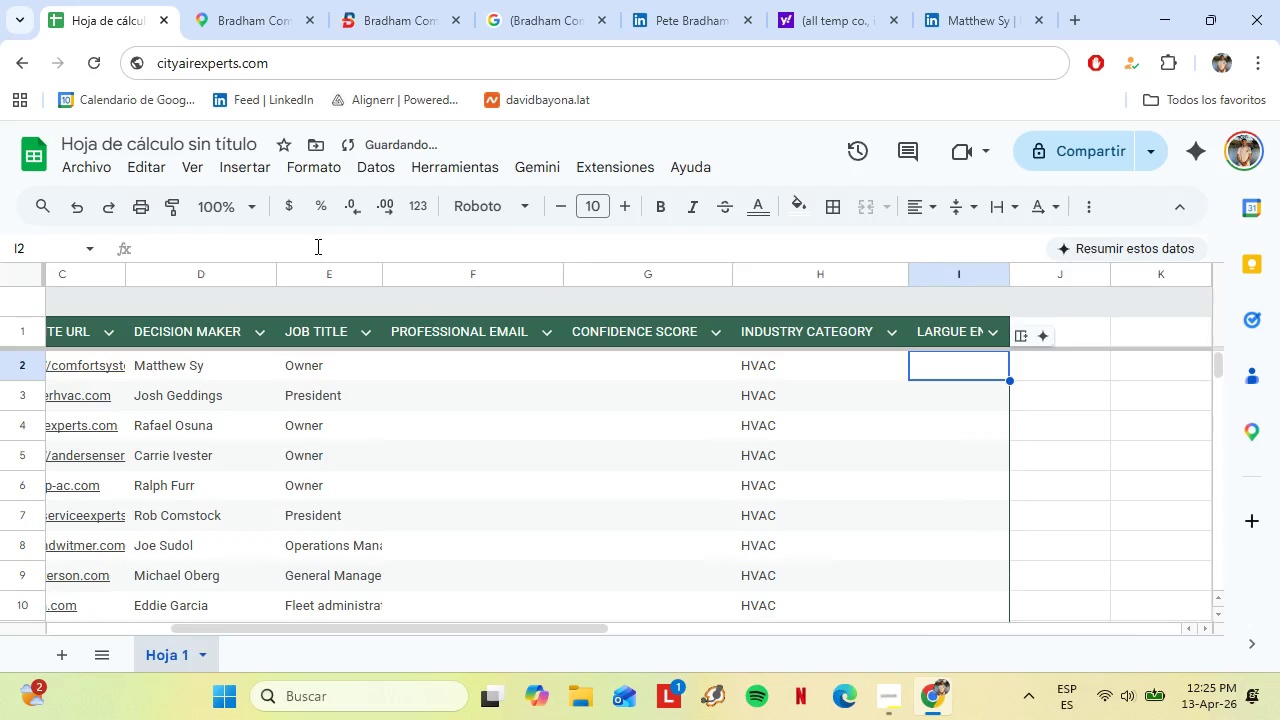 
key(CapsLock)
 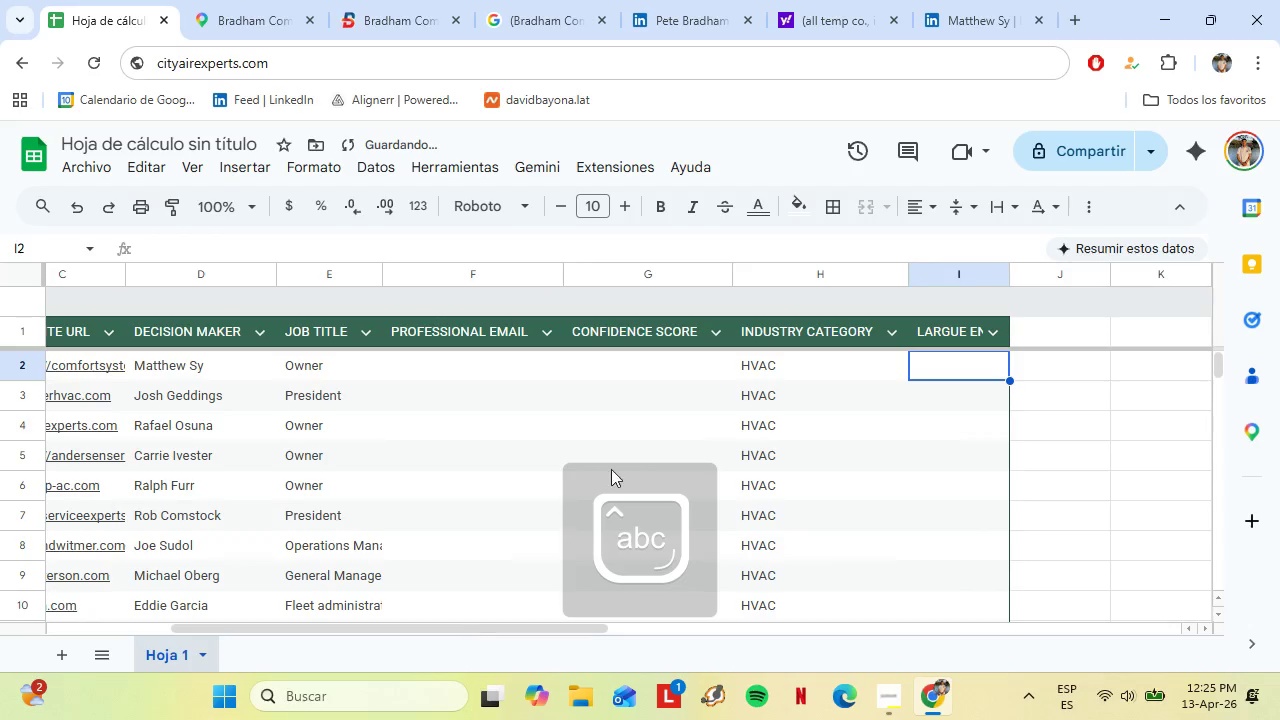 
scroll: coordinate [851, 442], scroll_direction: down, amount: 6.0
 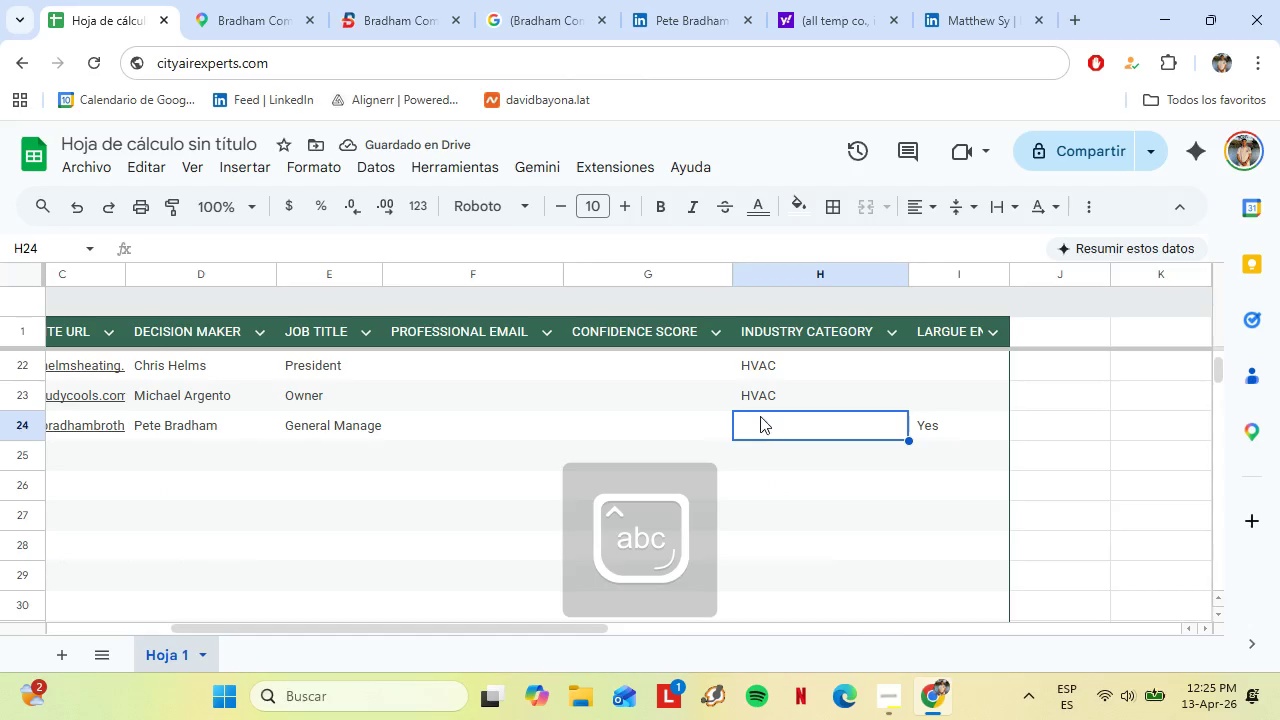 
double_click([749, 396])
 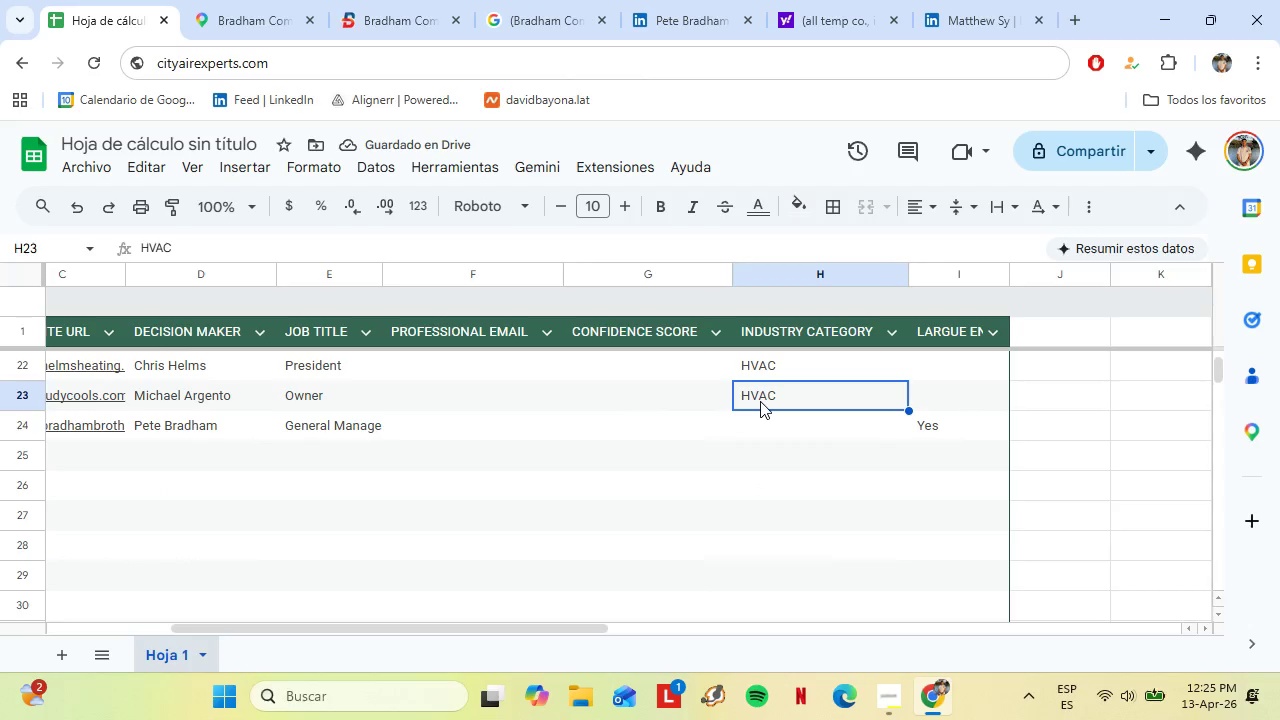 
key(Control+ControlLeft)
 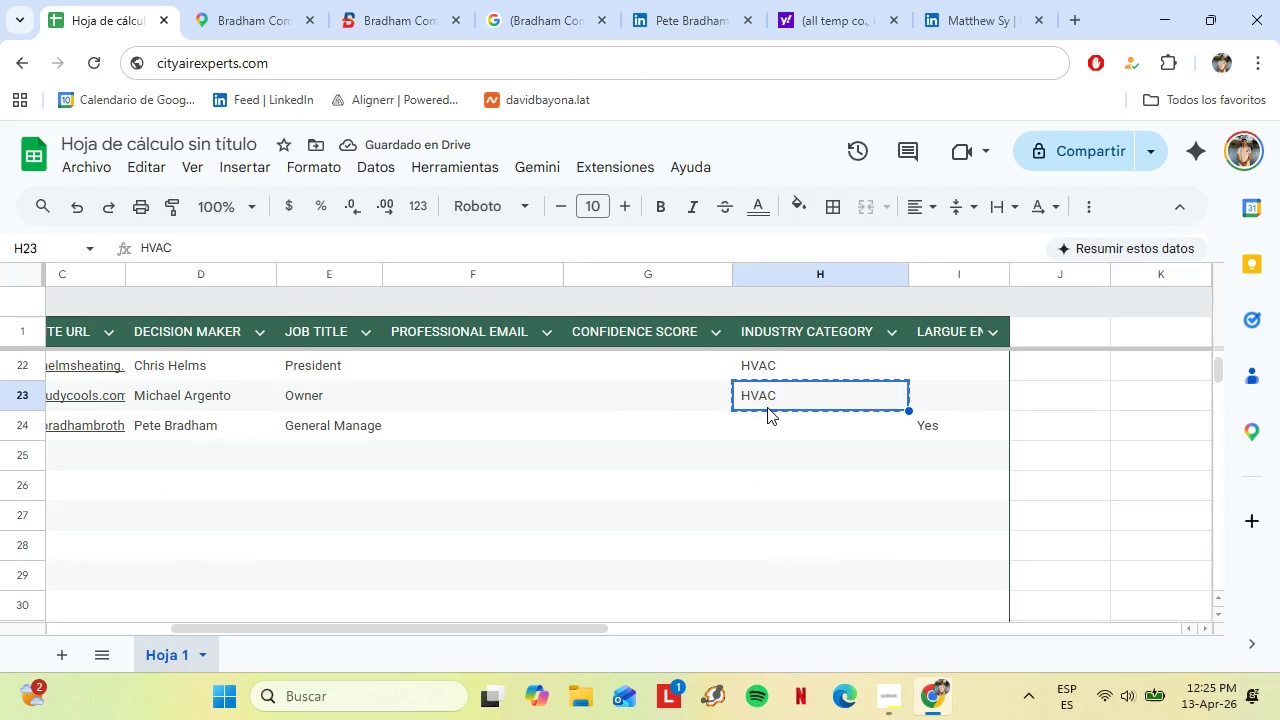 
key(Control+C)
 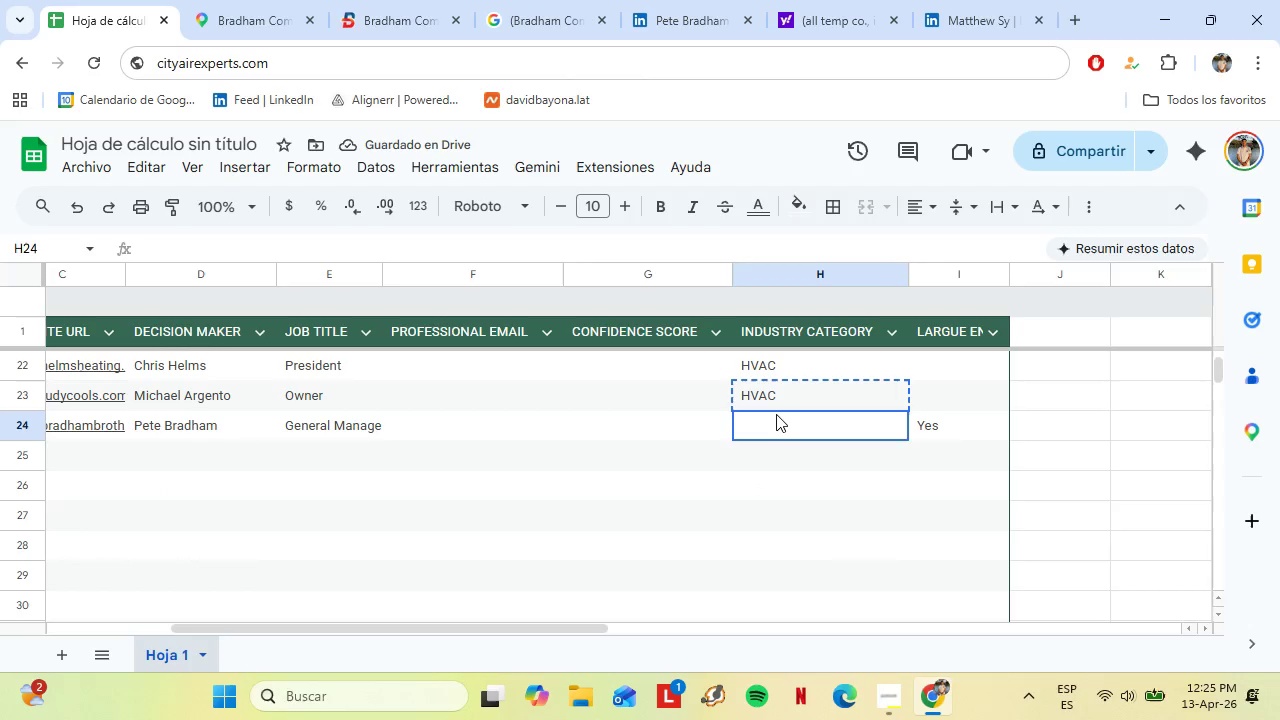 
left_click([776, 414])
 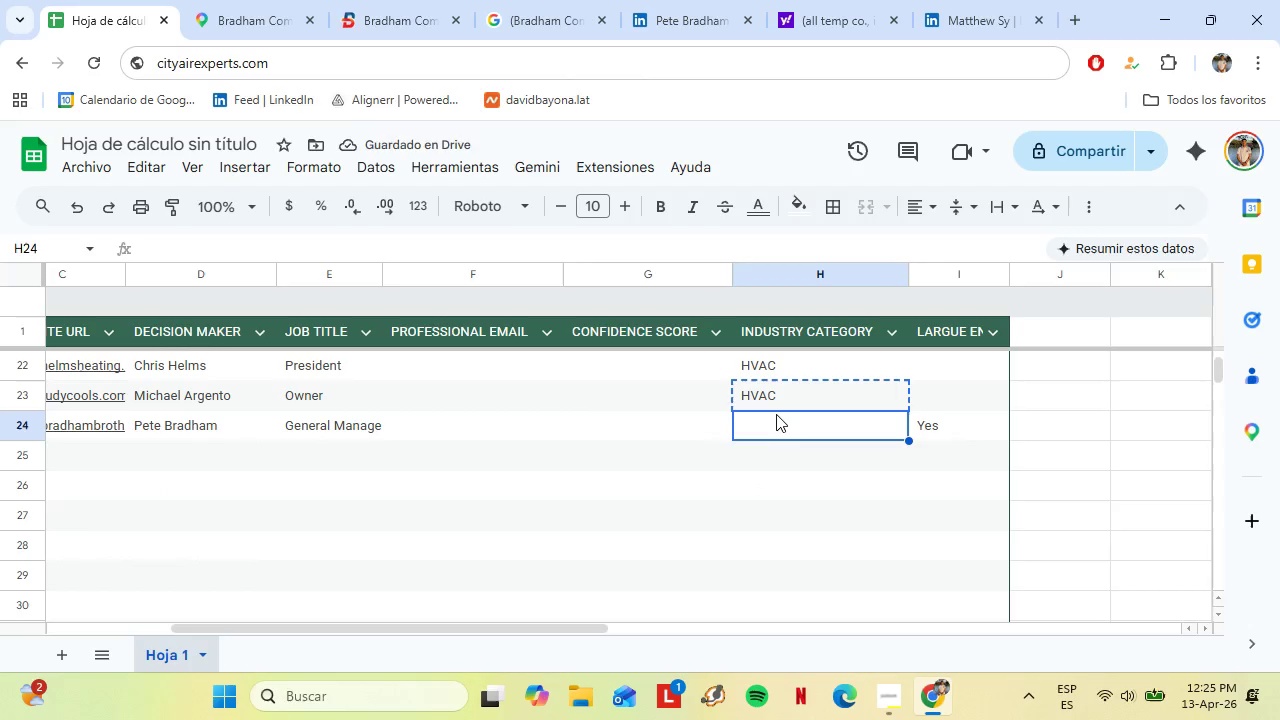 
key(Control+V)
 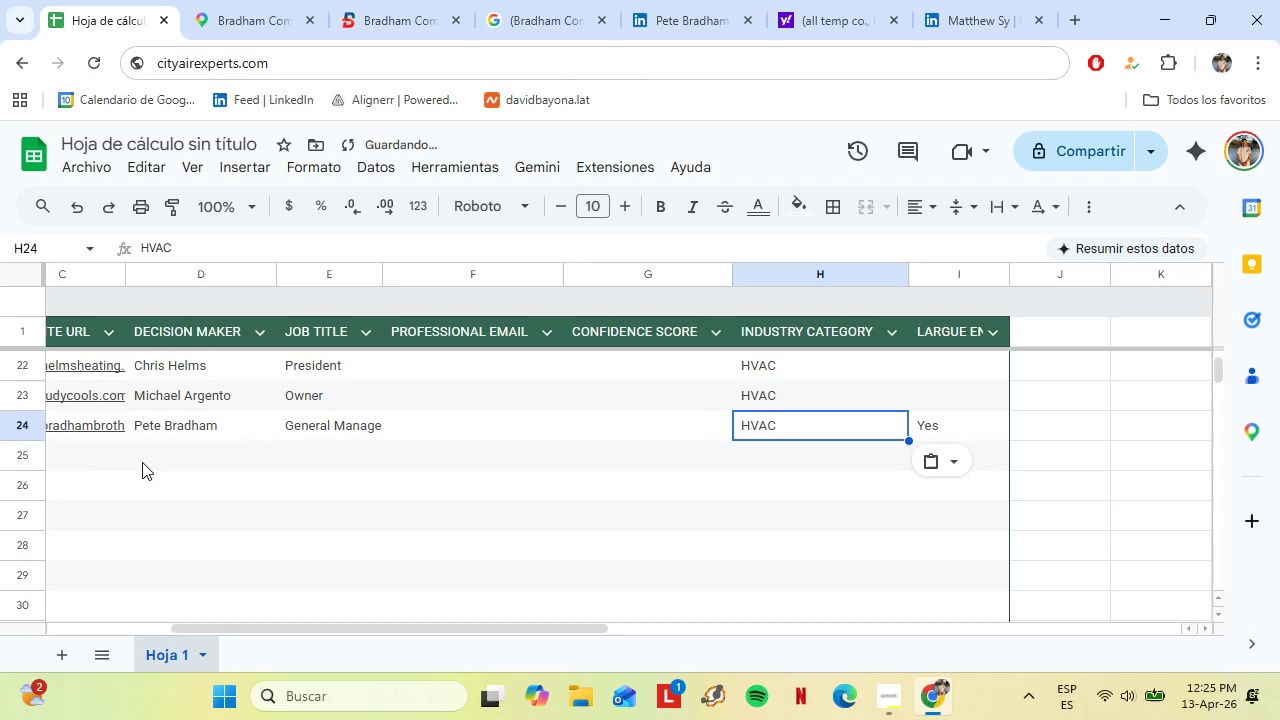 
left_click([135, 457])
 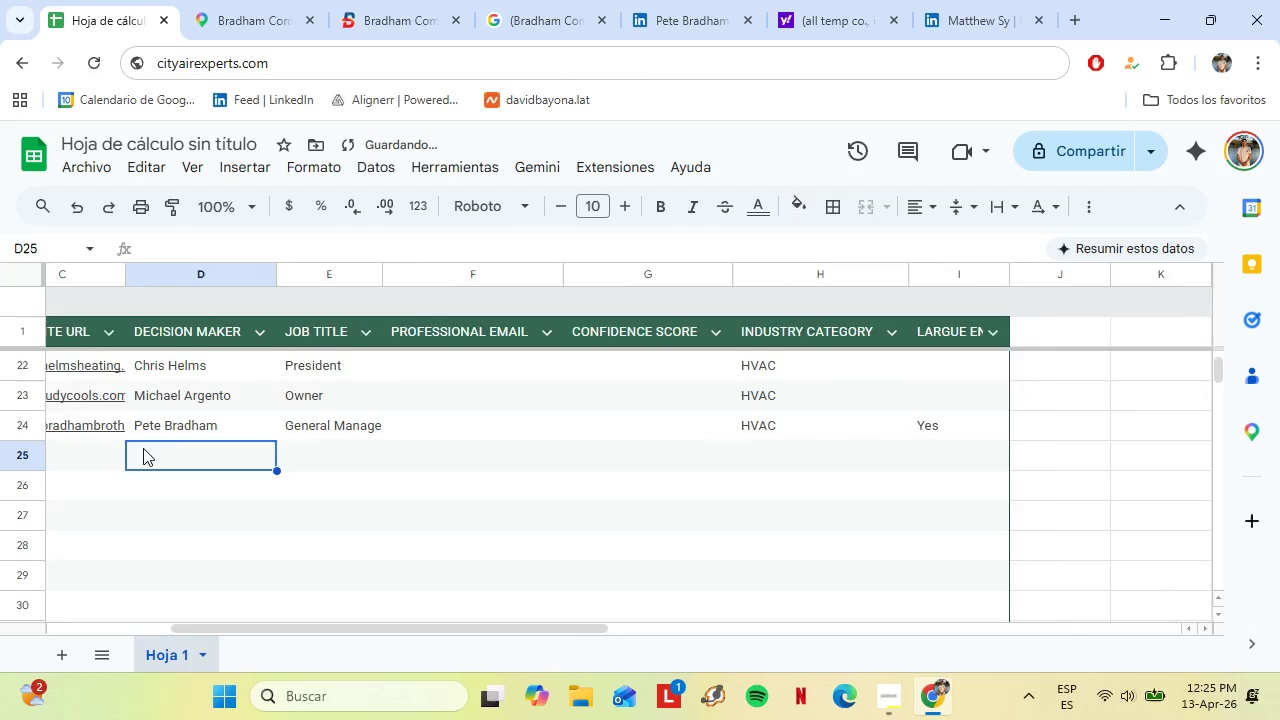 
hold_key(key=ArrowLeft, duration=0.86)
 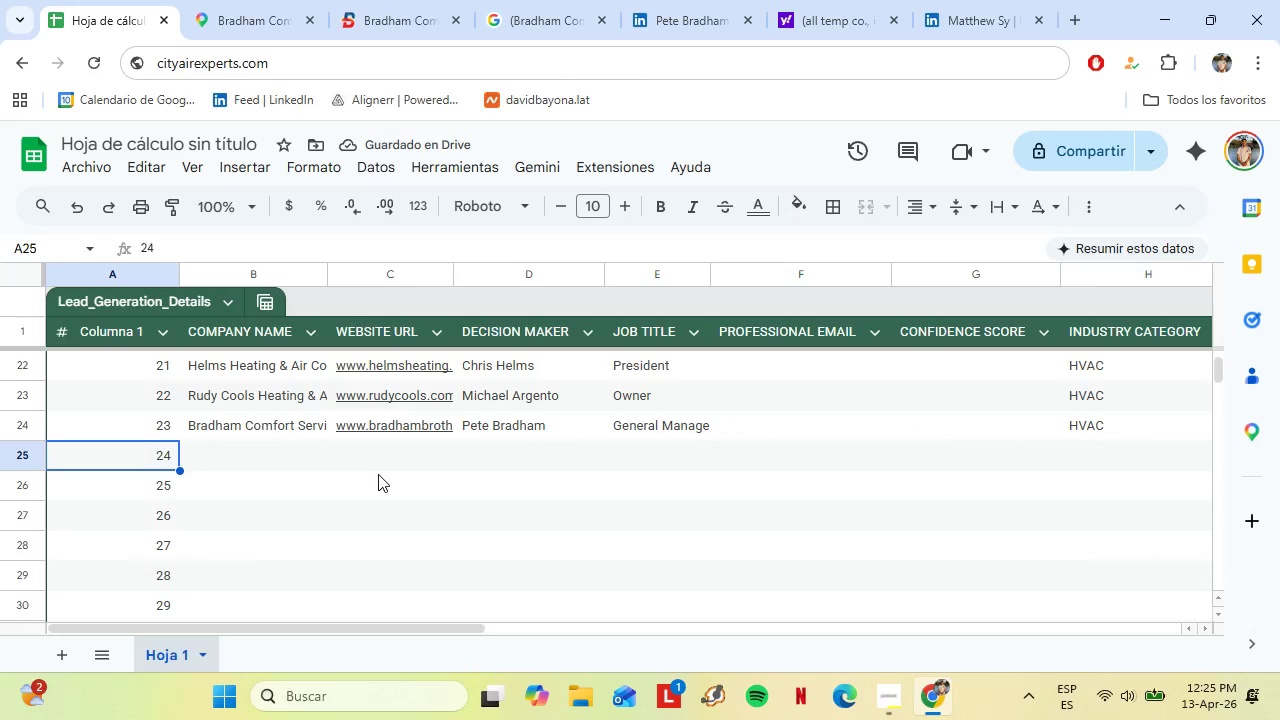 
left_click([666, 458])
 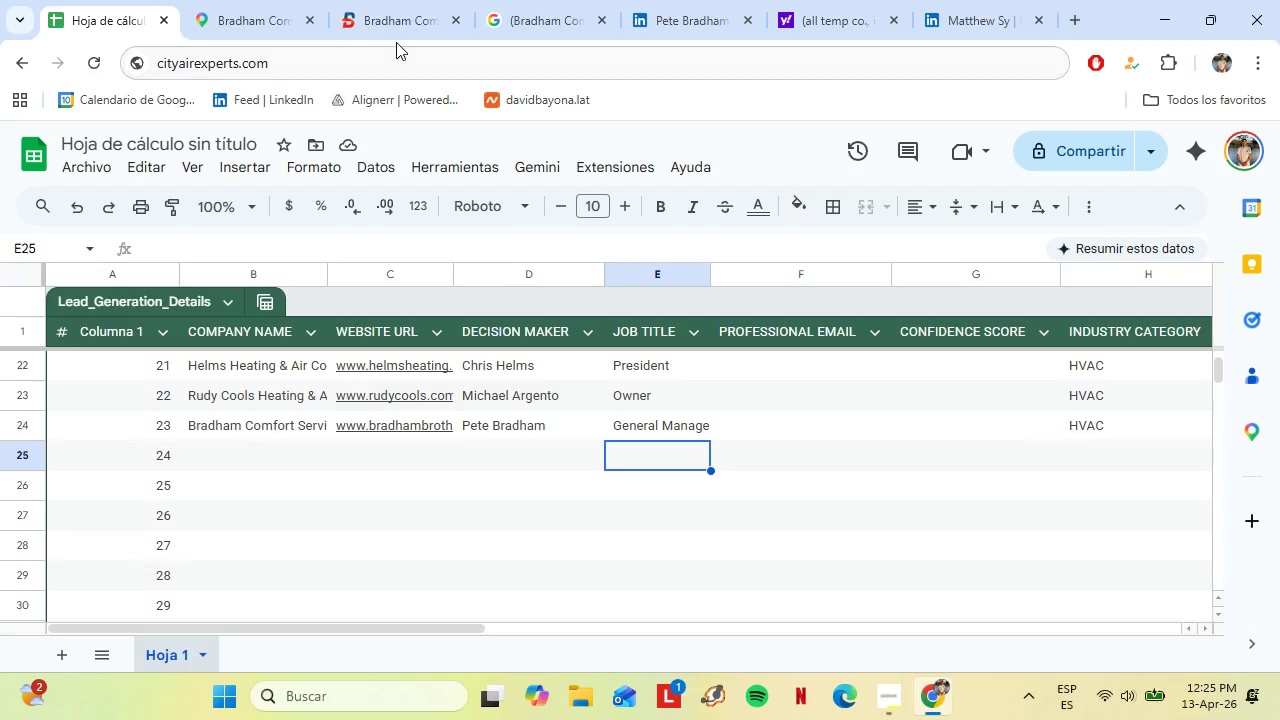 
double_click([394, 21])
 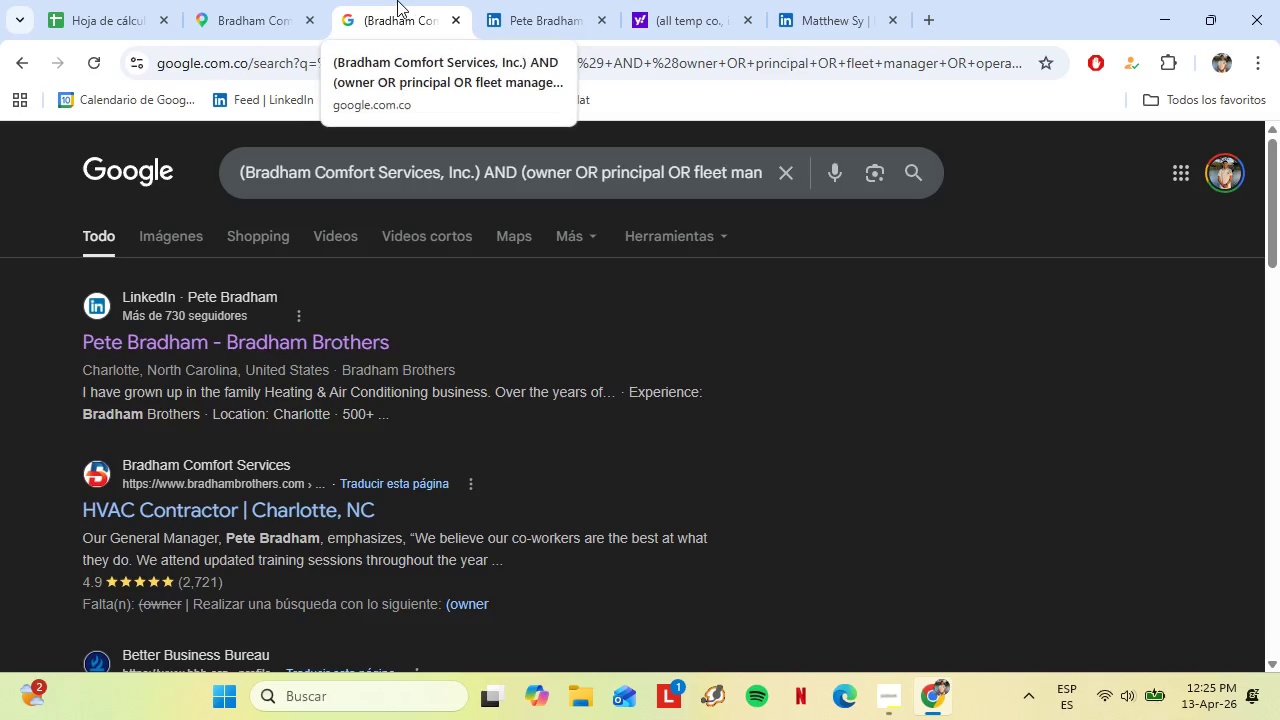 
left_click([227, 0])
 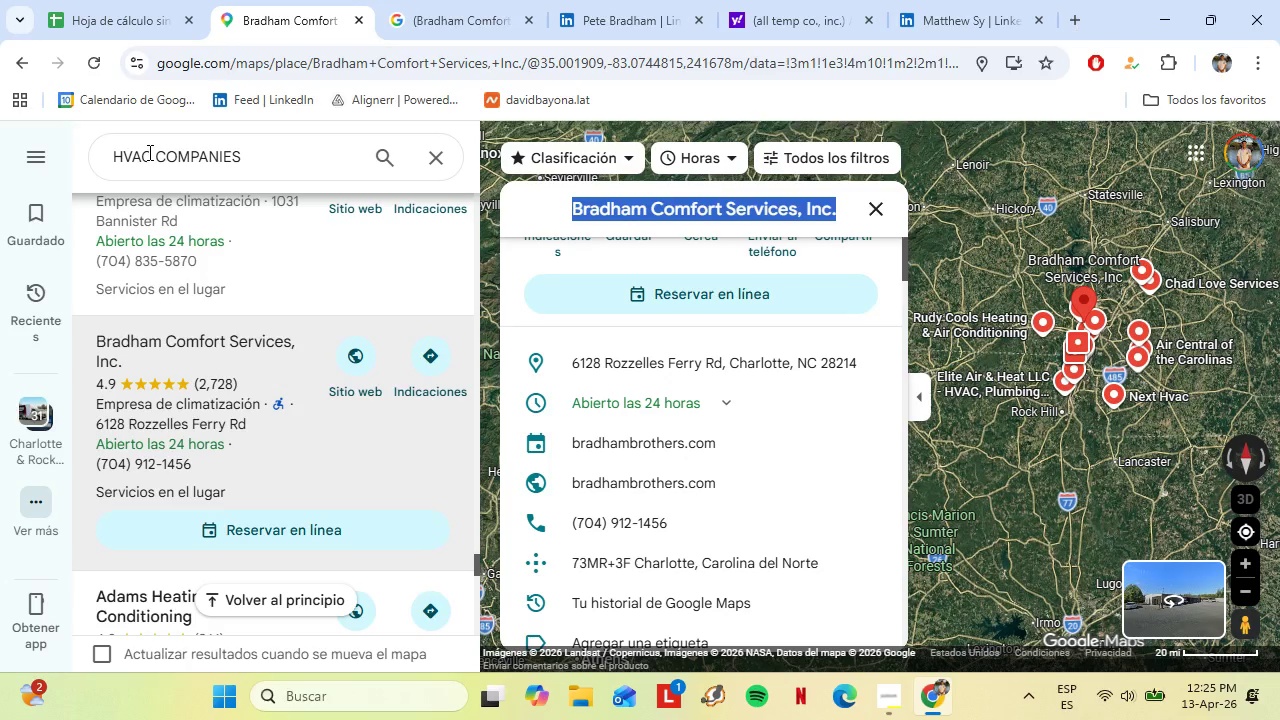 
left_click_drag(start_coordinate=[152, 154], to_coordinate=[102, 147])
 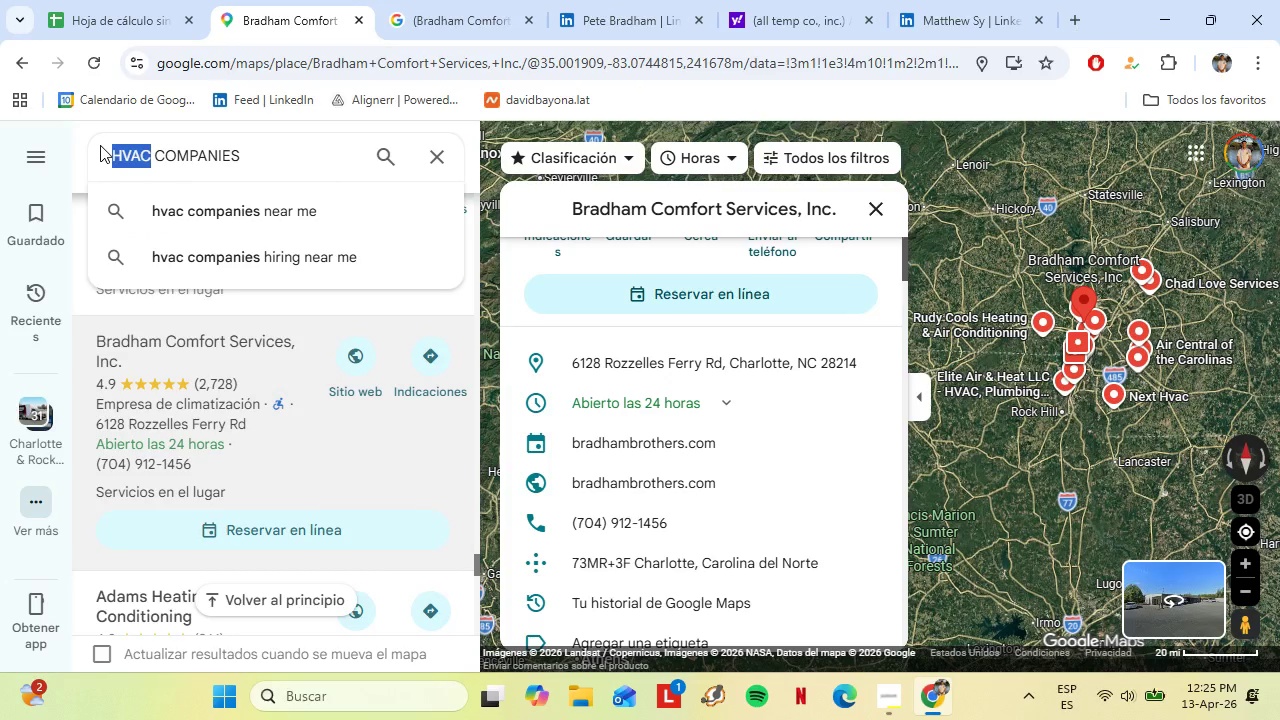 
type(PLUMBING)
 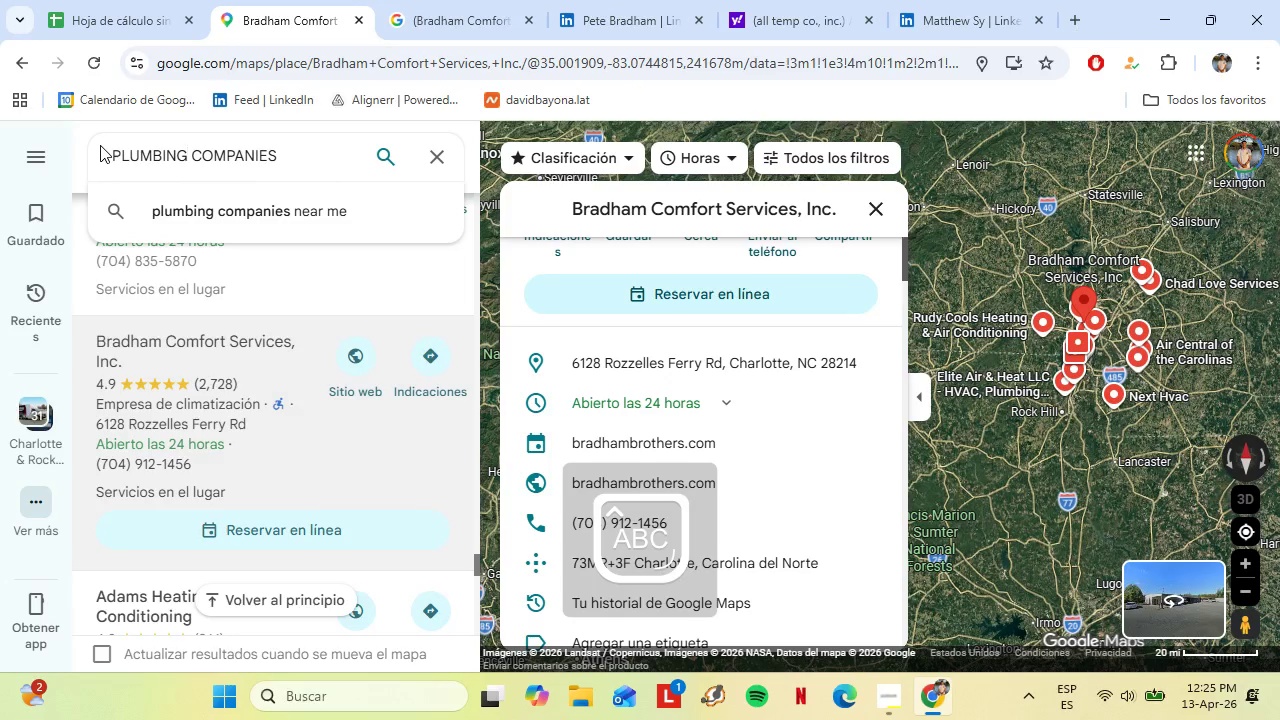 
key(Enter)
 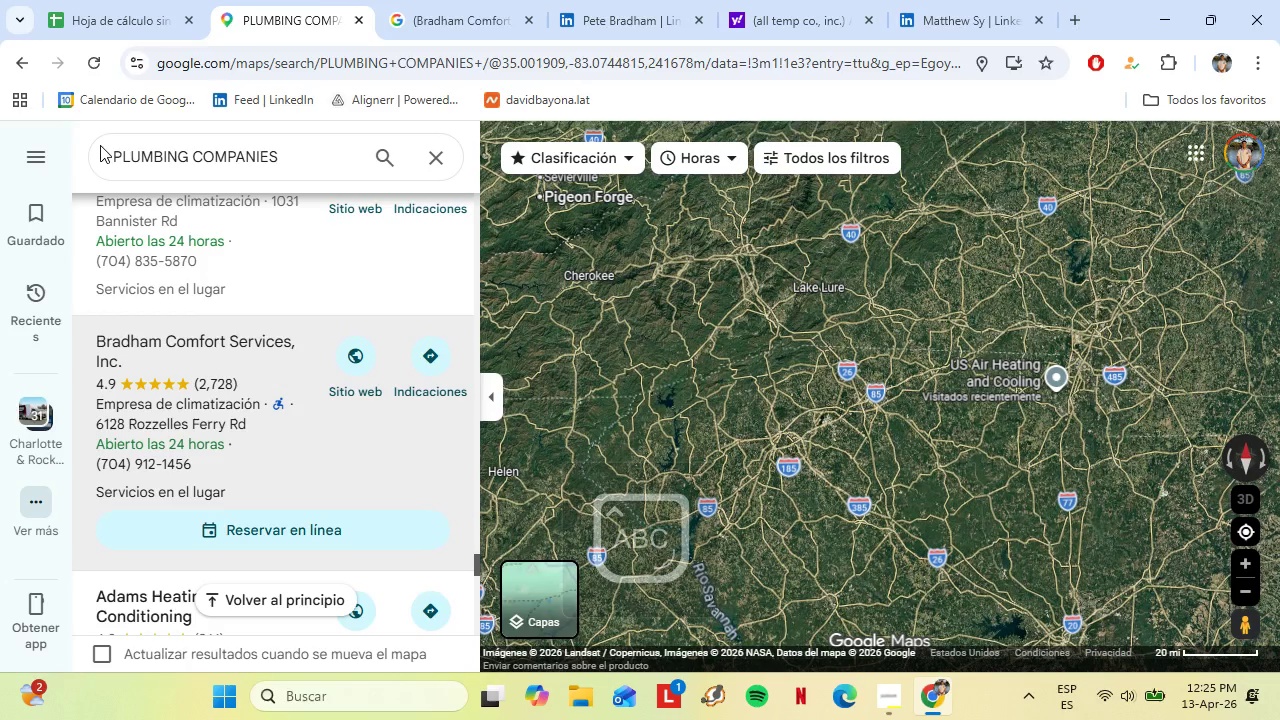 
left_click_drag(start_coordinate=[1009, 344], to_coordinate=[747, 440])
 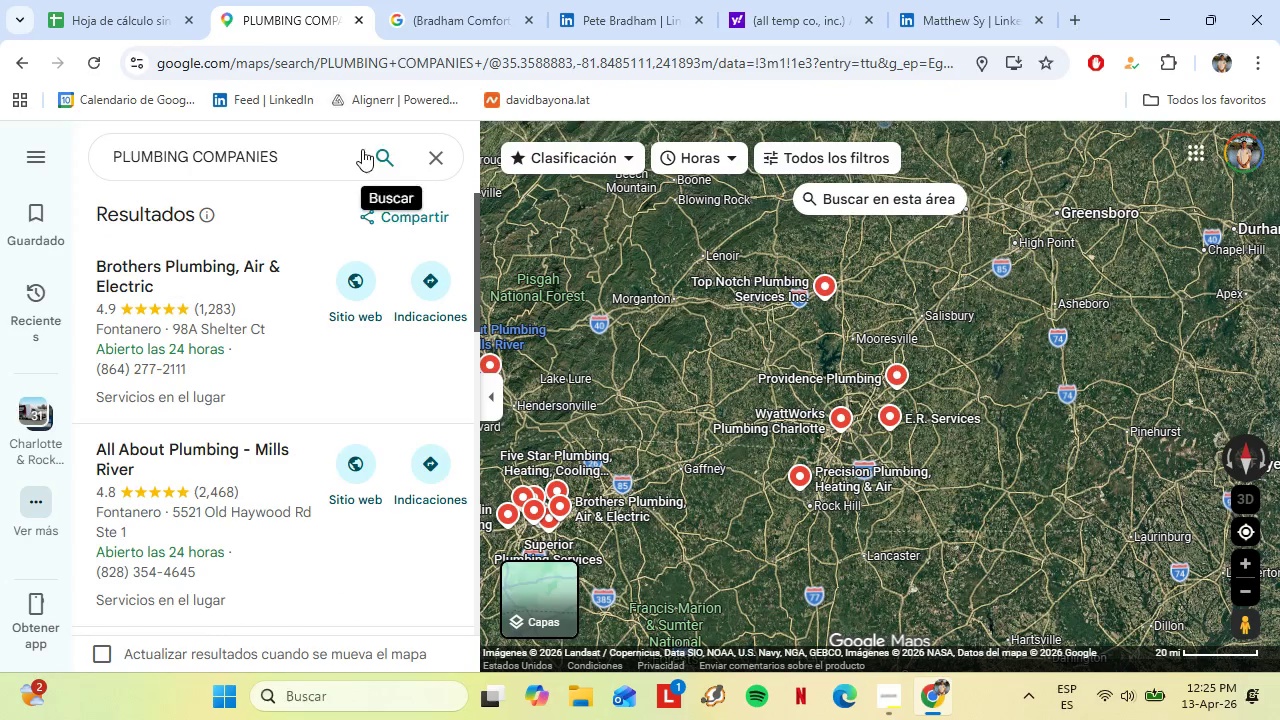 
left_click([381, 160])
 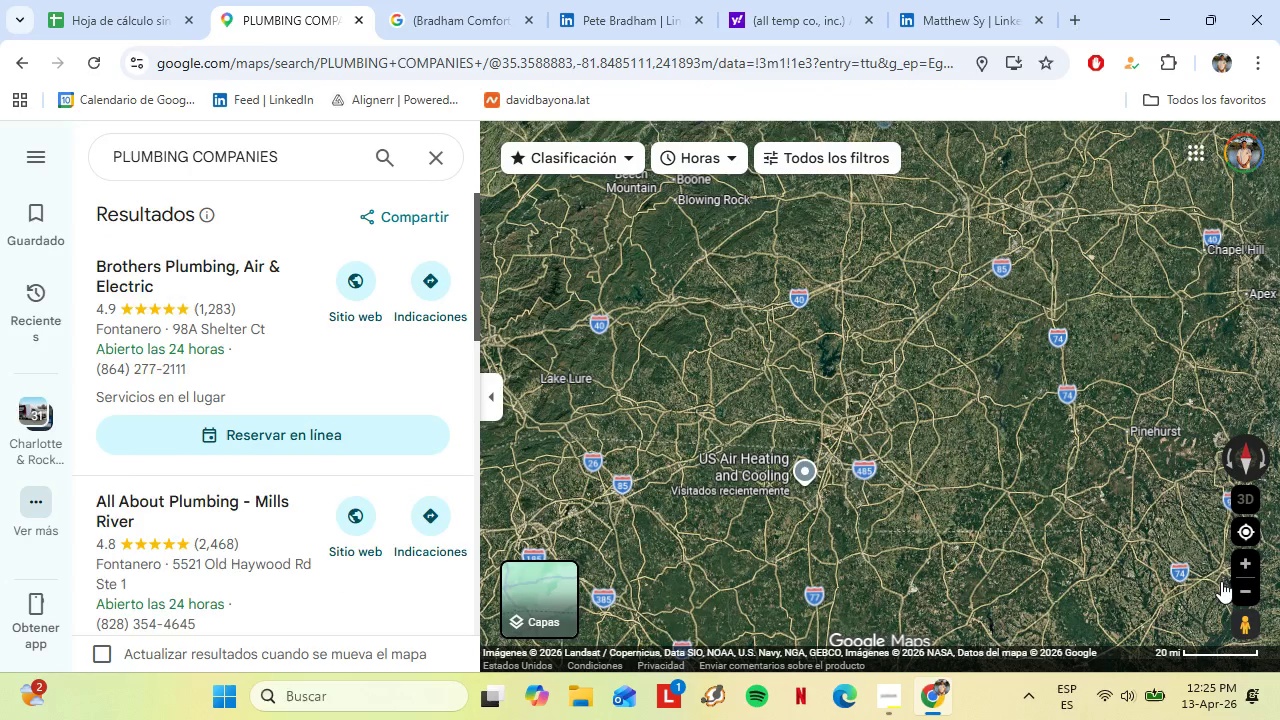 
left_click([1244, 587])
 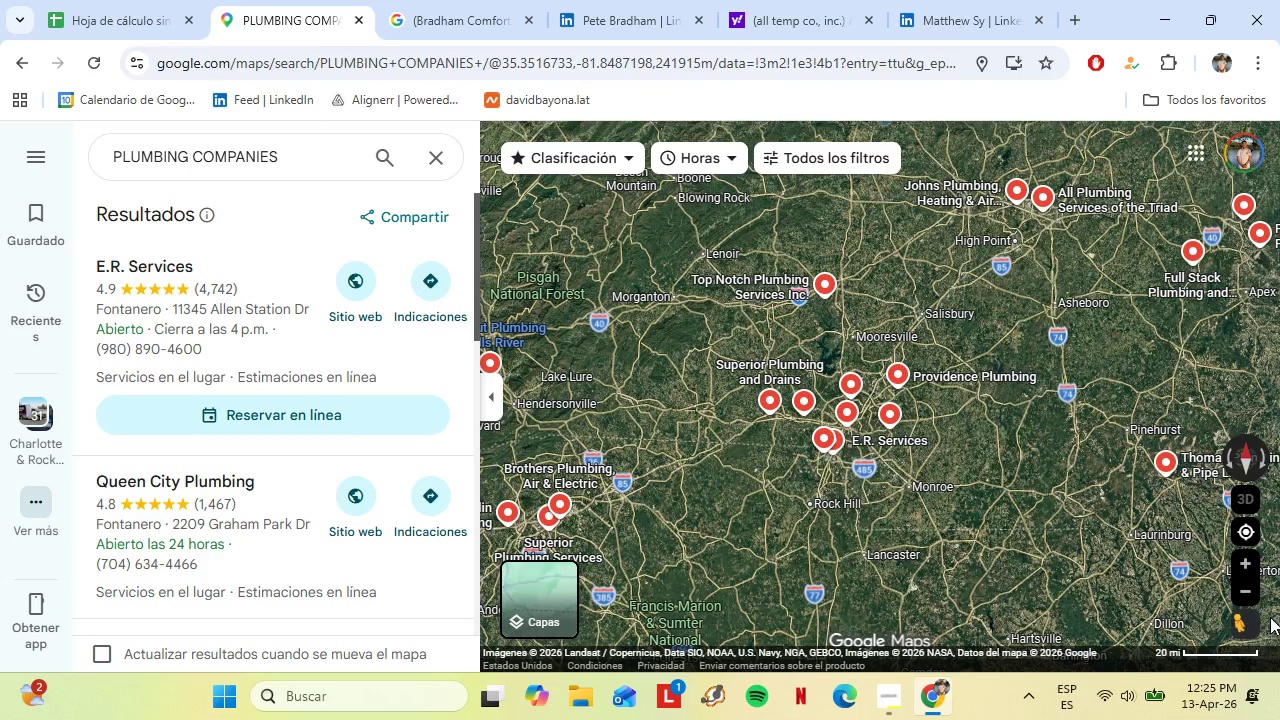 
double_click([1247, 601])
 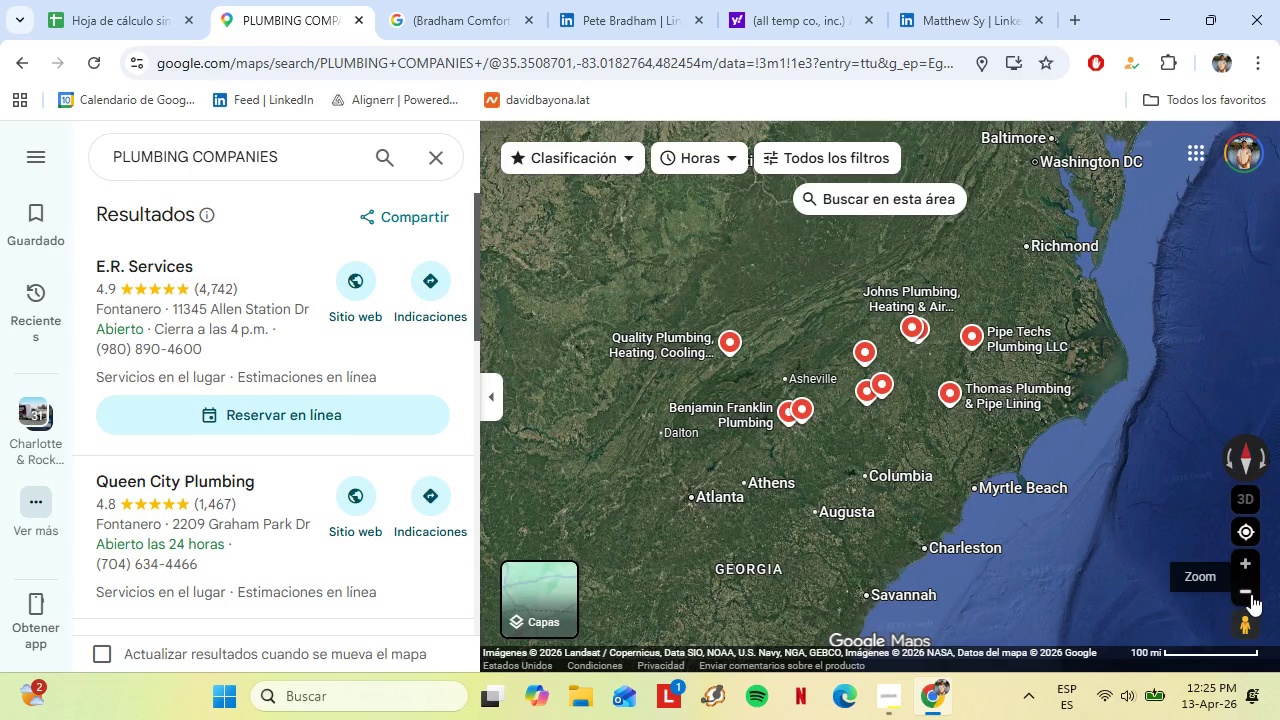 
left_click([1250, 570])
 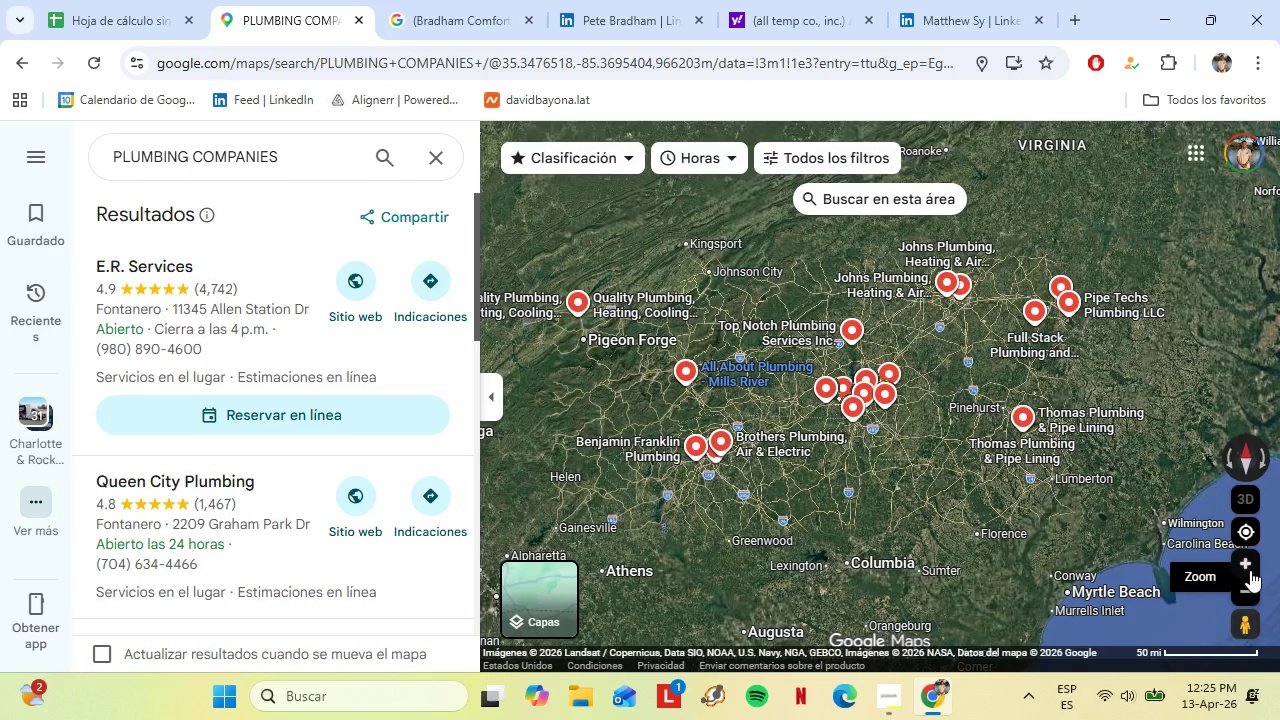 
left_click_drag(start_coordinate=[904, 446], to_coordinate=[919, 479])
 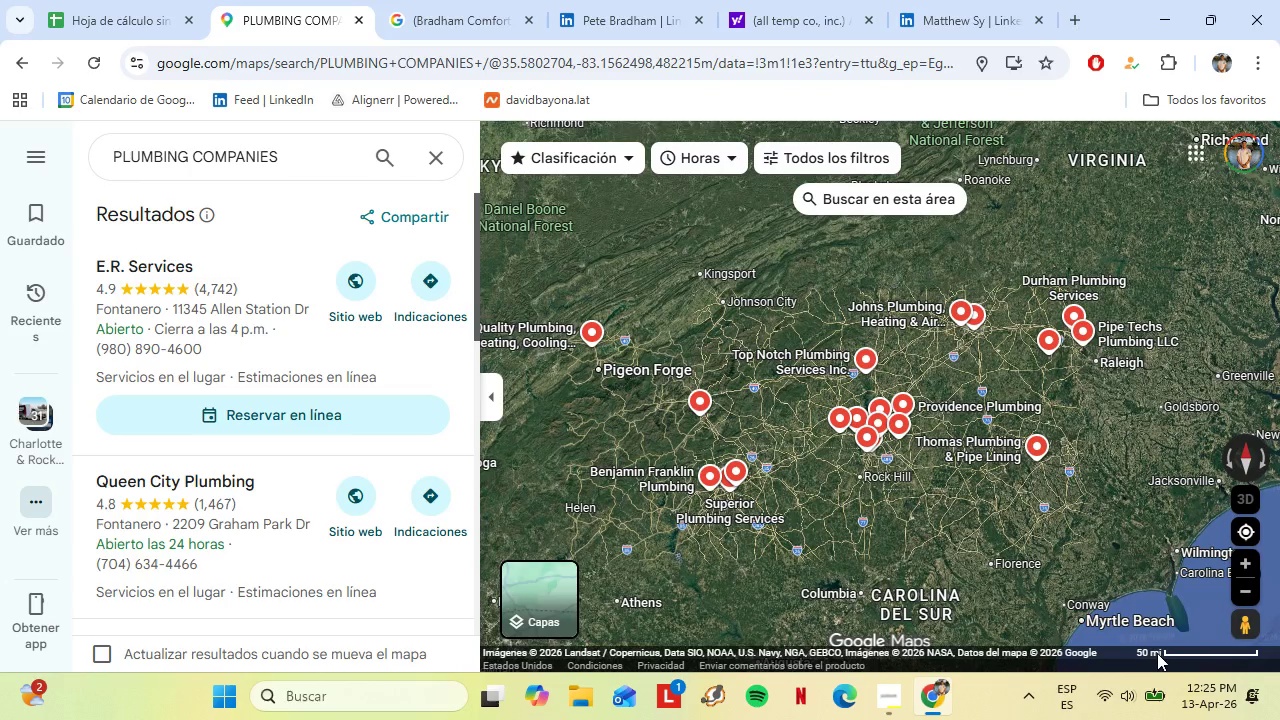 
double_click([1160, 654])
 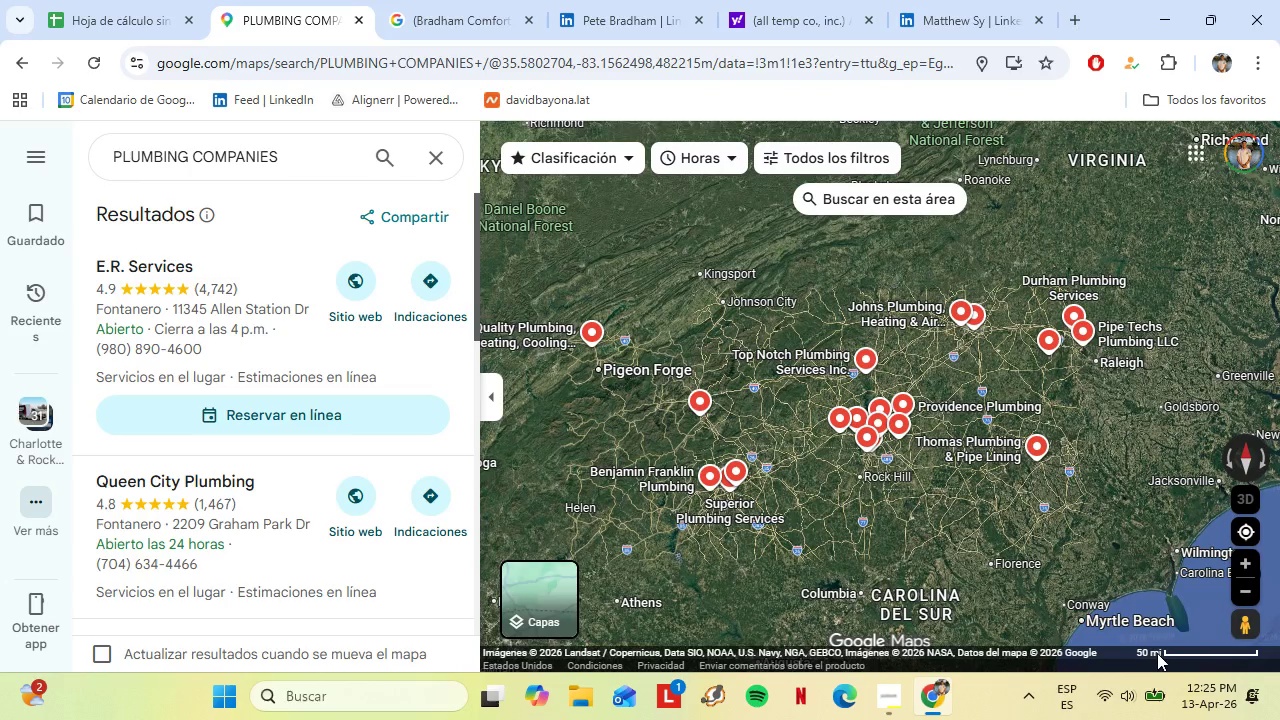 
left_click([1160, 654])
 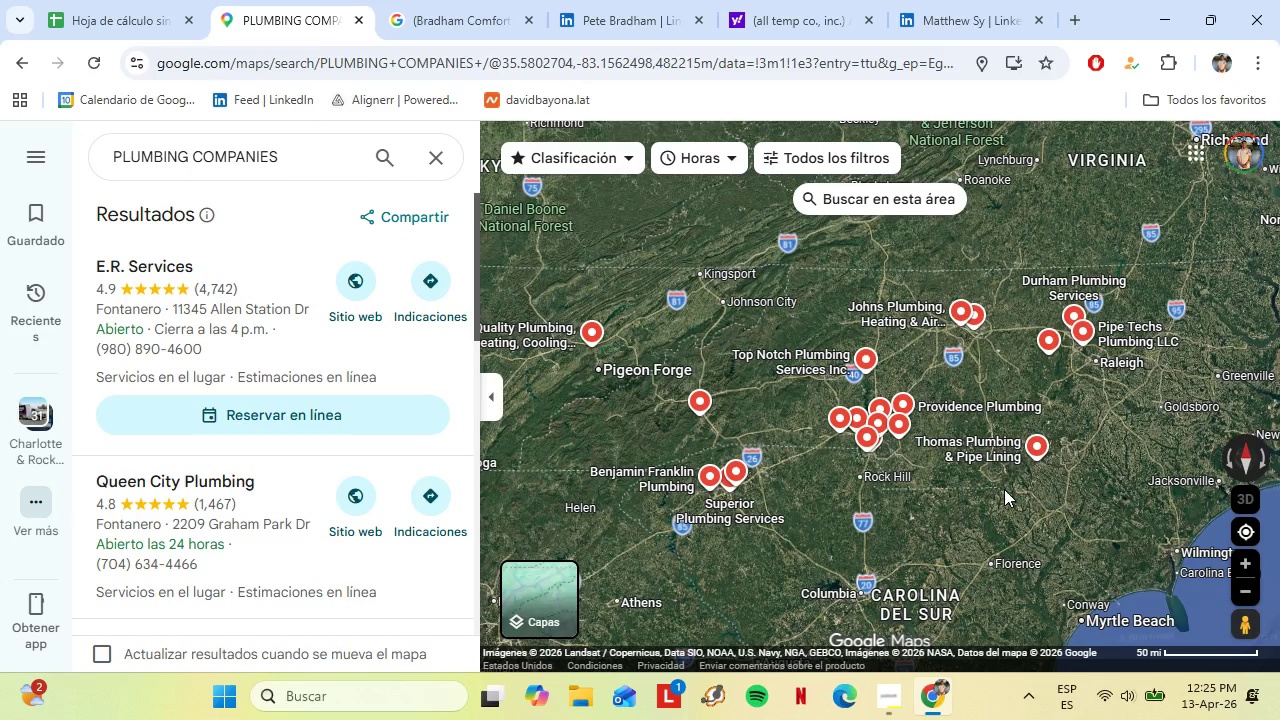 
left_click([910, 401])
 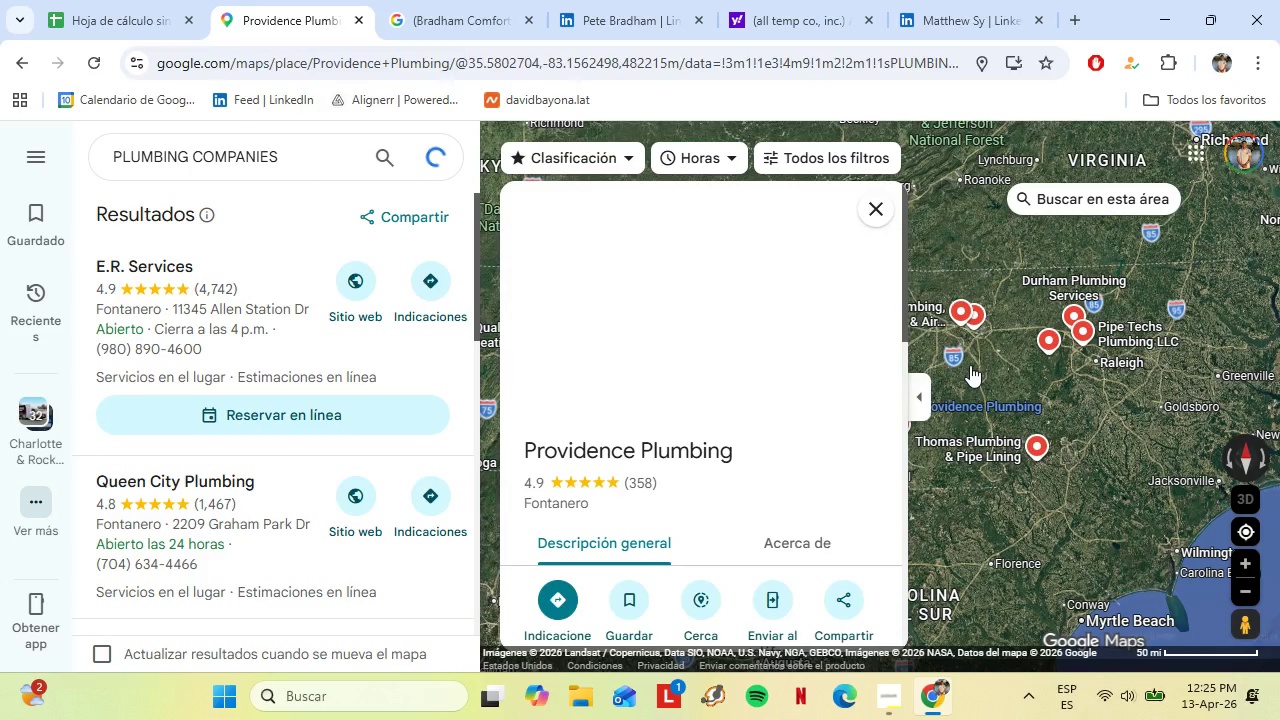 
scroll: coordinate [681, 436], scroll_direction: down, amount: 1.0
 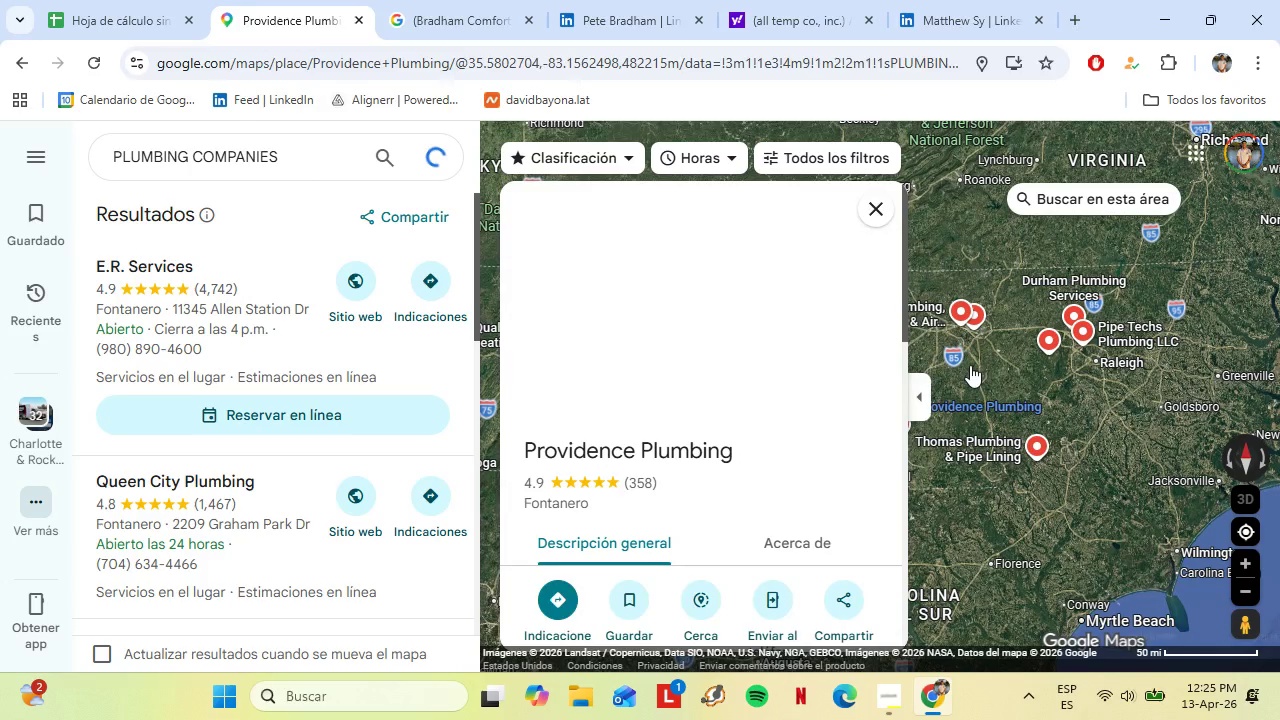 
scroll: coordinate [333, 380], scroll_direction: up, amount: 2.0
 